 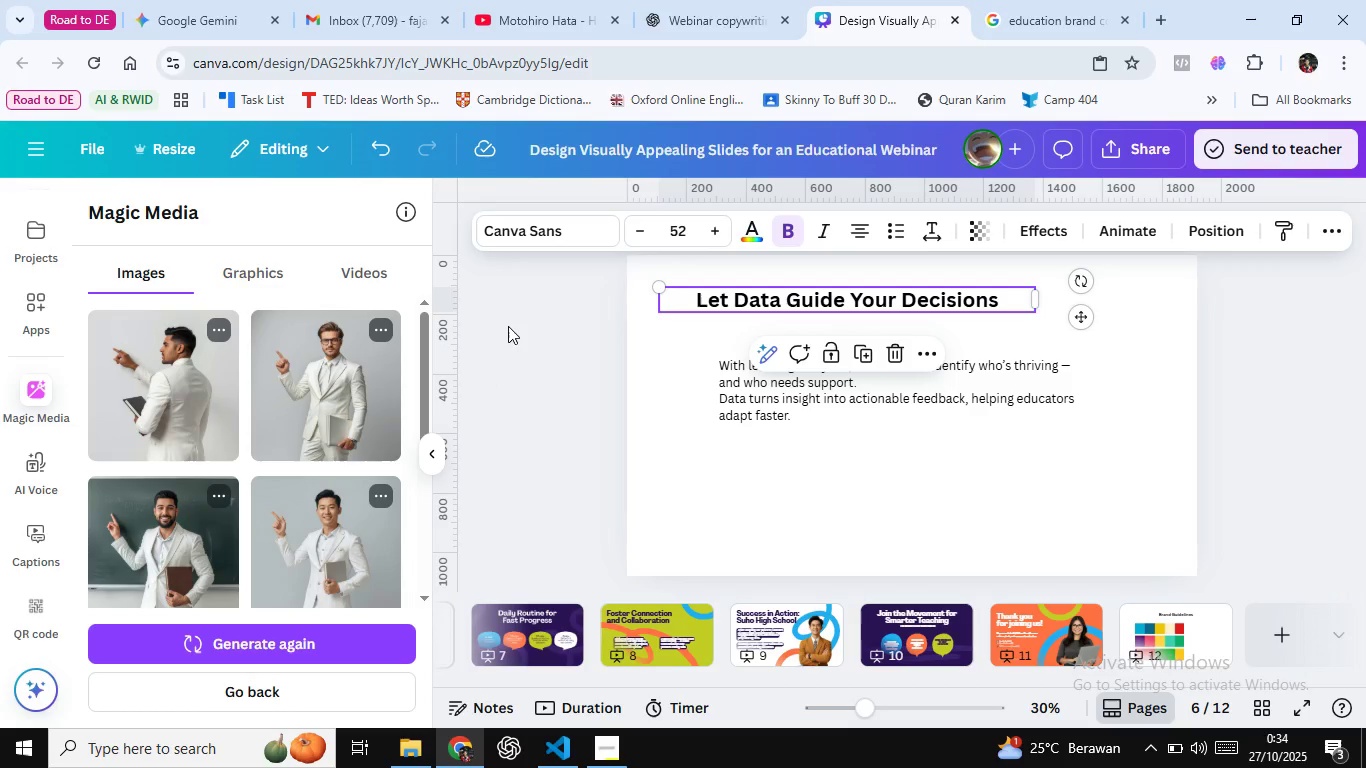 
double_click([778, 303])
 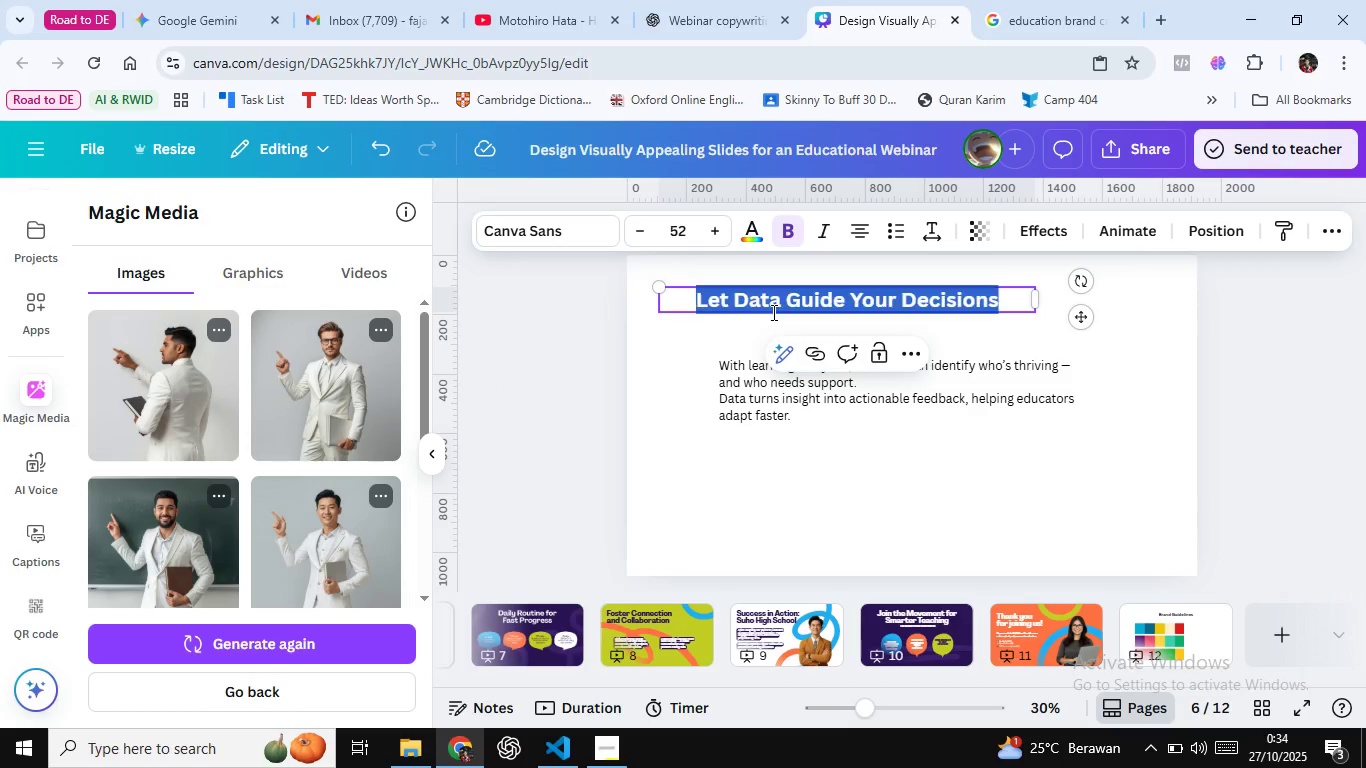 
key(Control+A)
 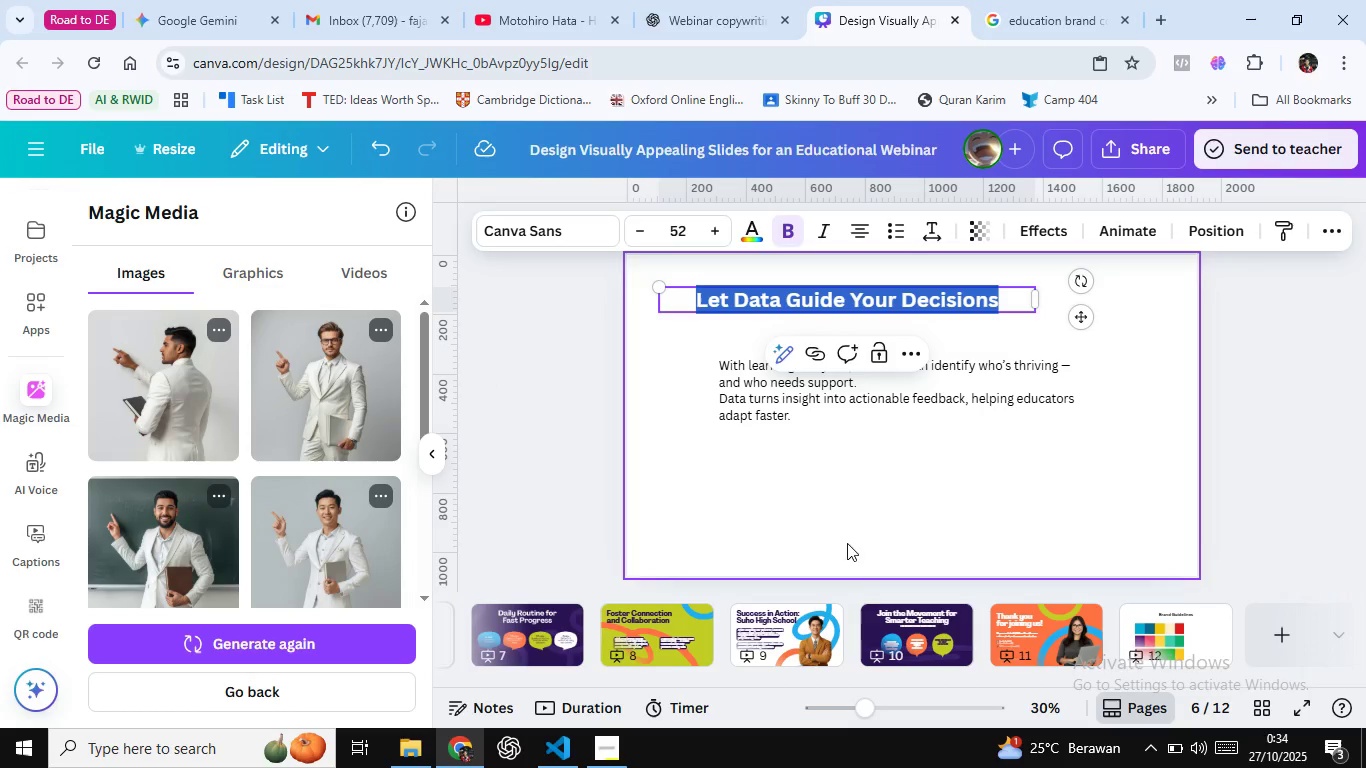 
key(Control+C)
 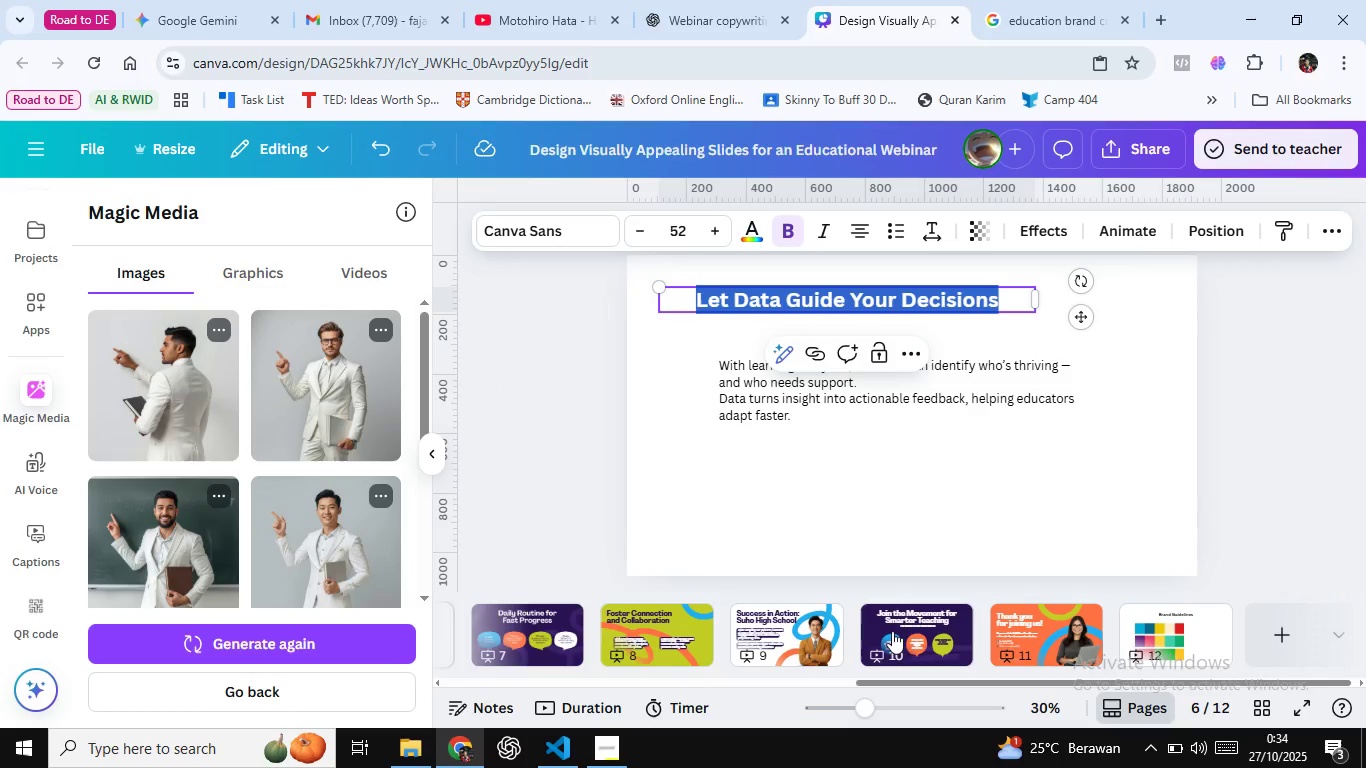 
left_click([892, 631])
 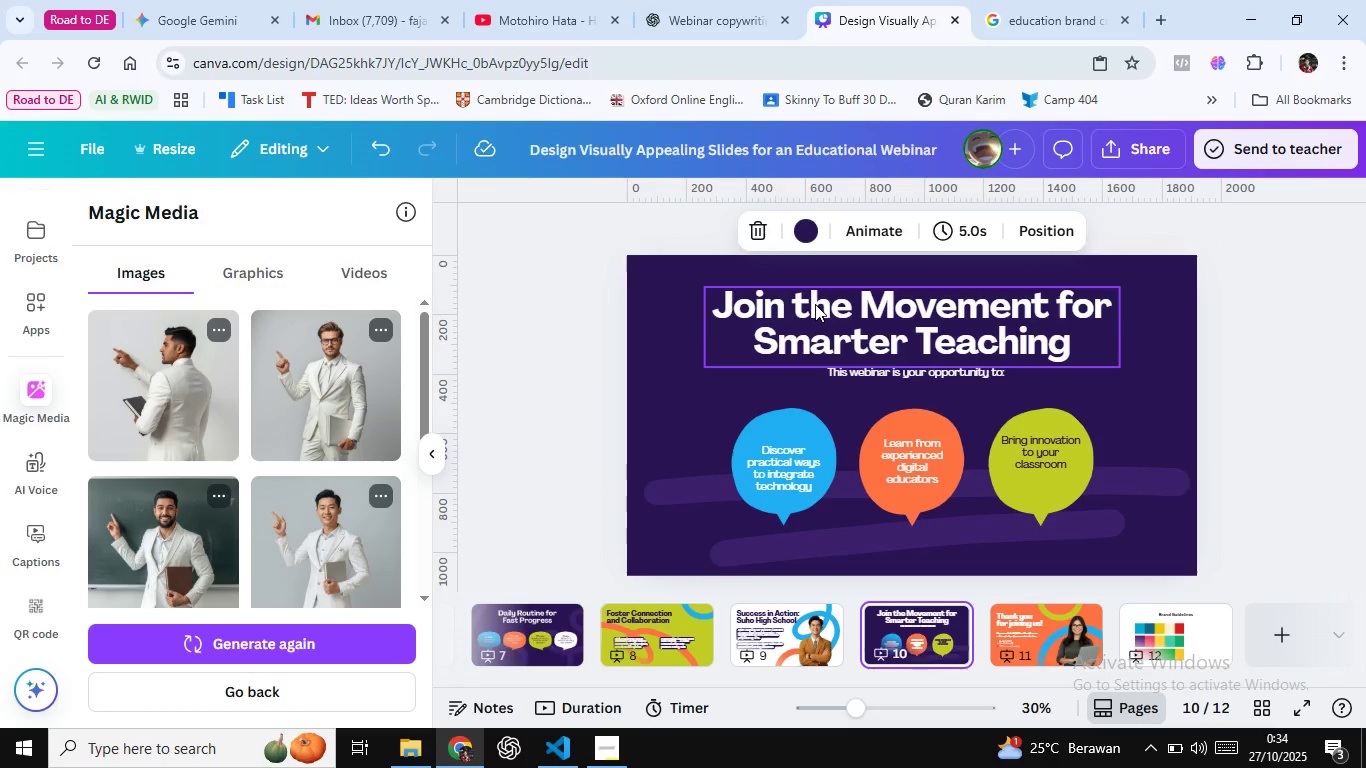 
double_click([815, 304])
 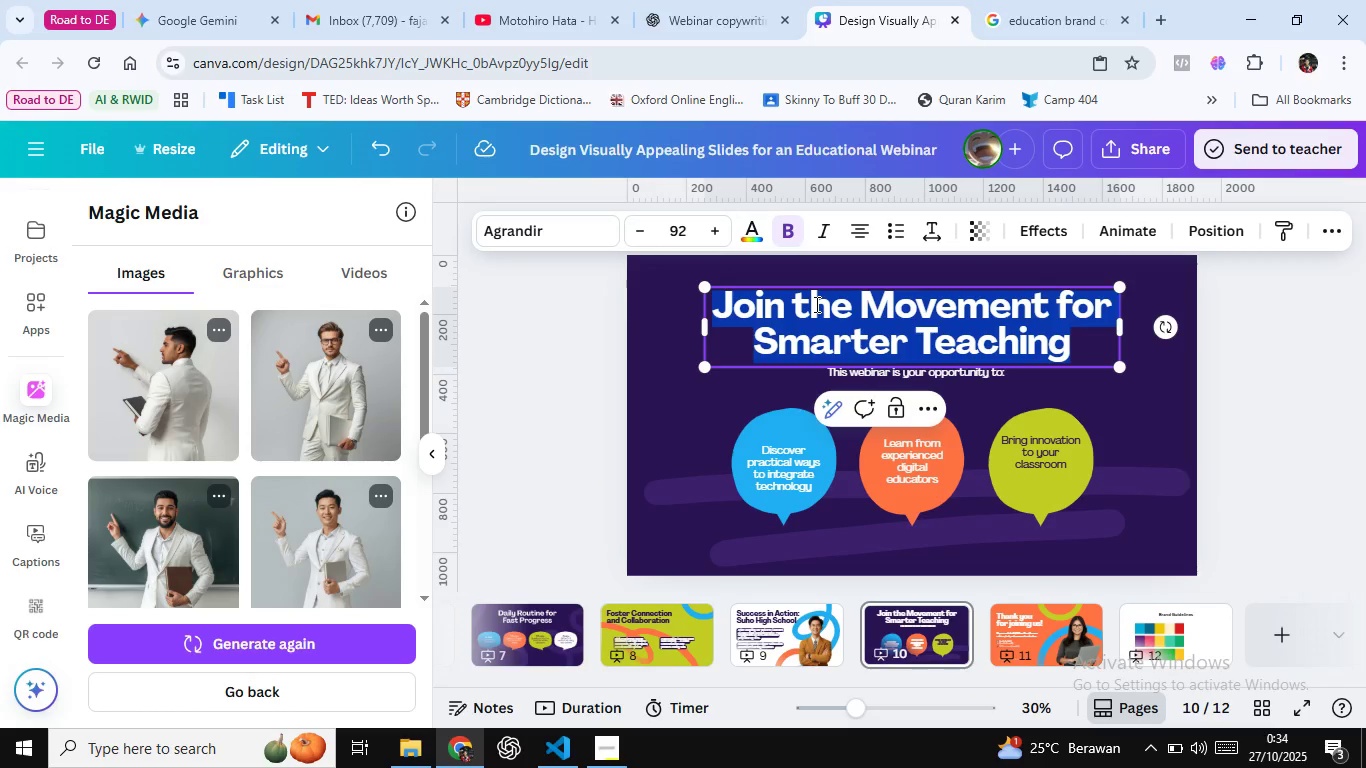 
key(Control+A)
 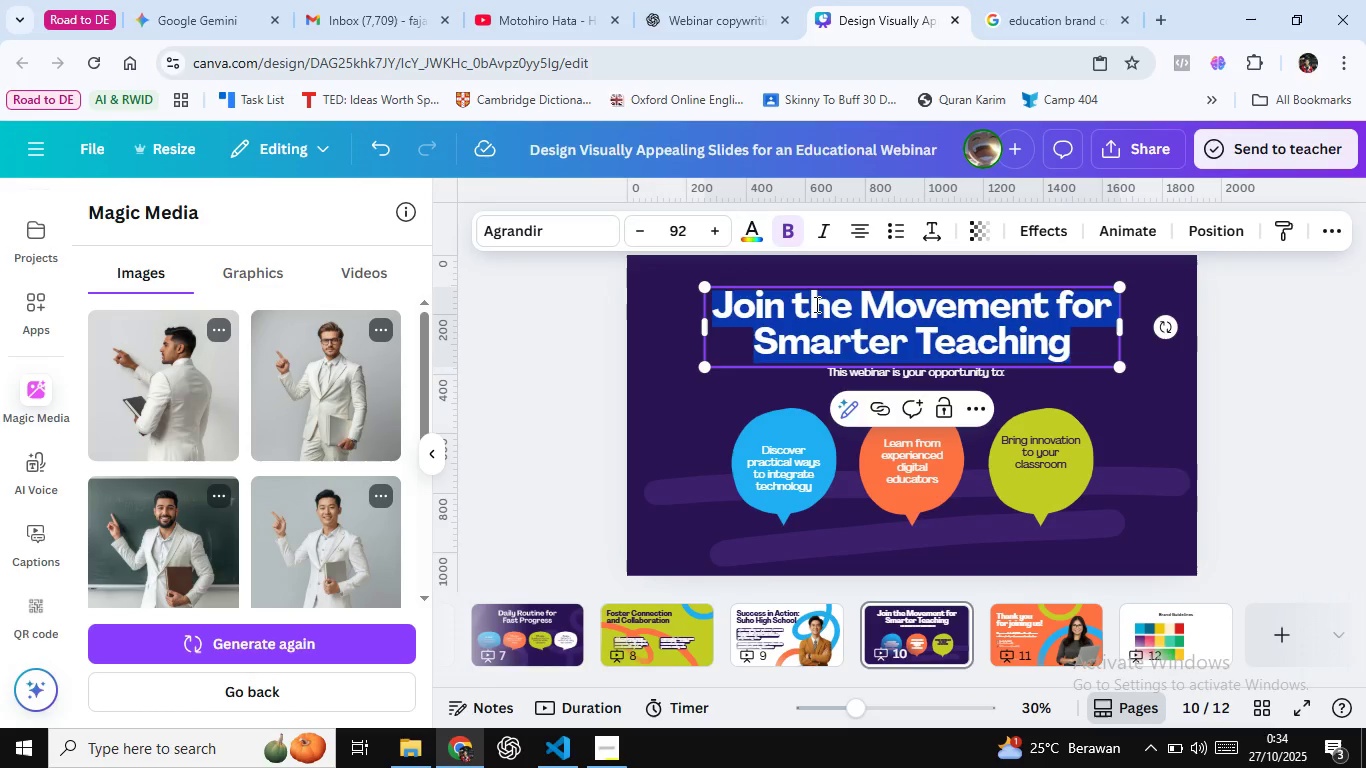 
key(Control+Shift+V)
 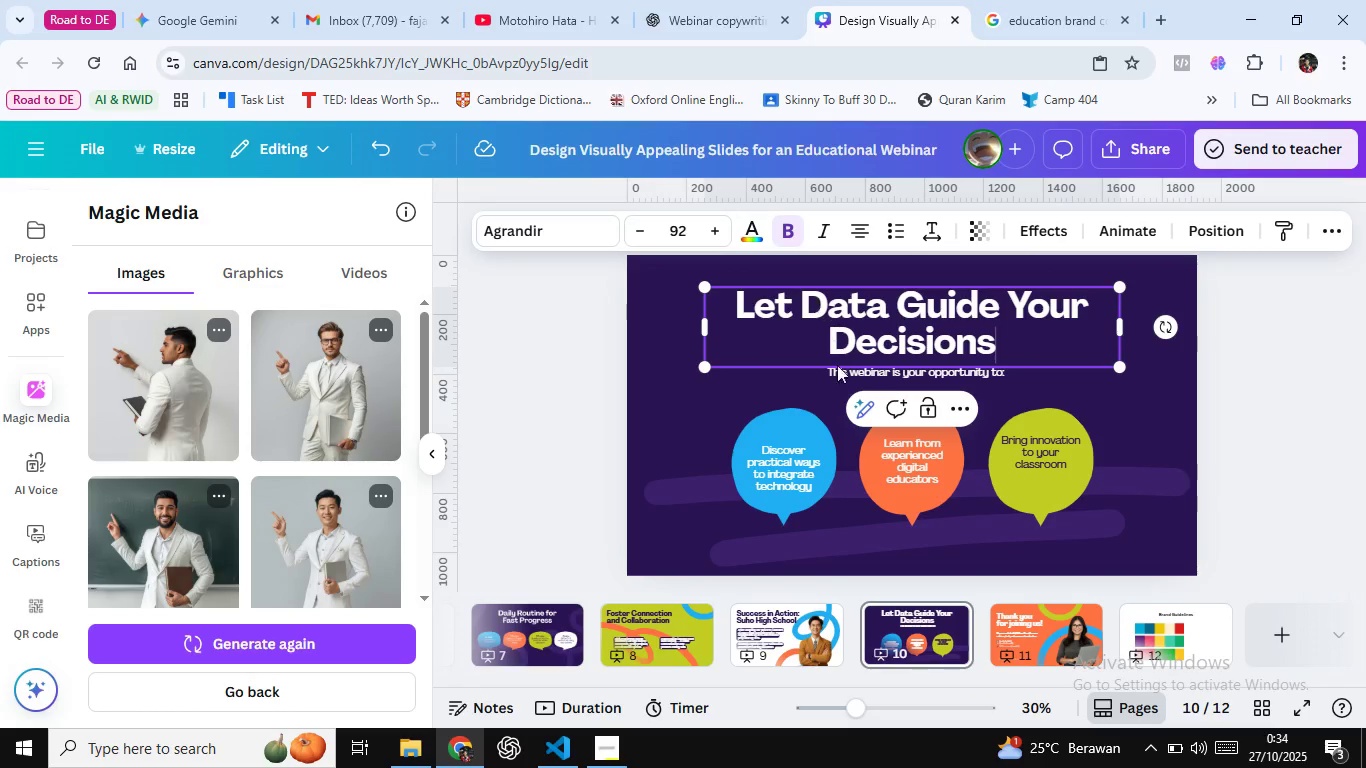 
key(Control+ControlLeft)
 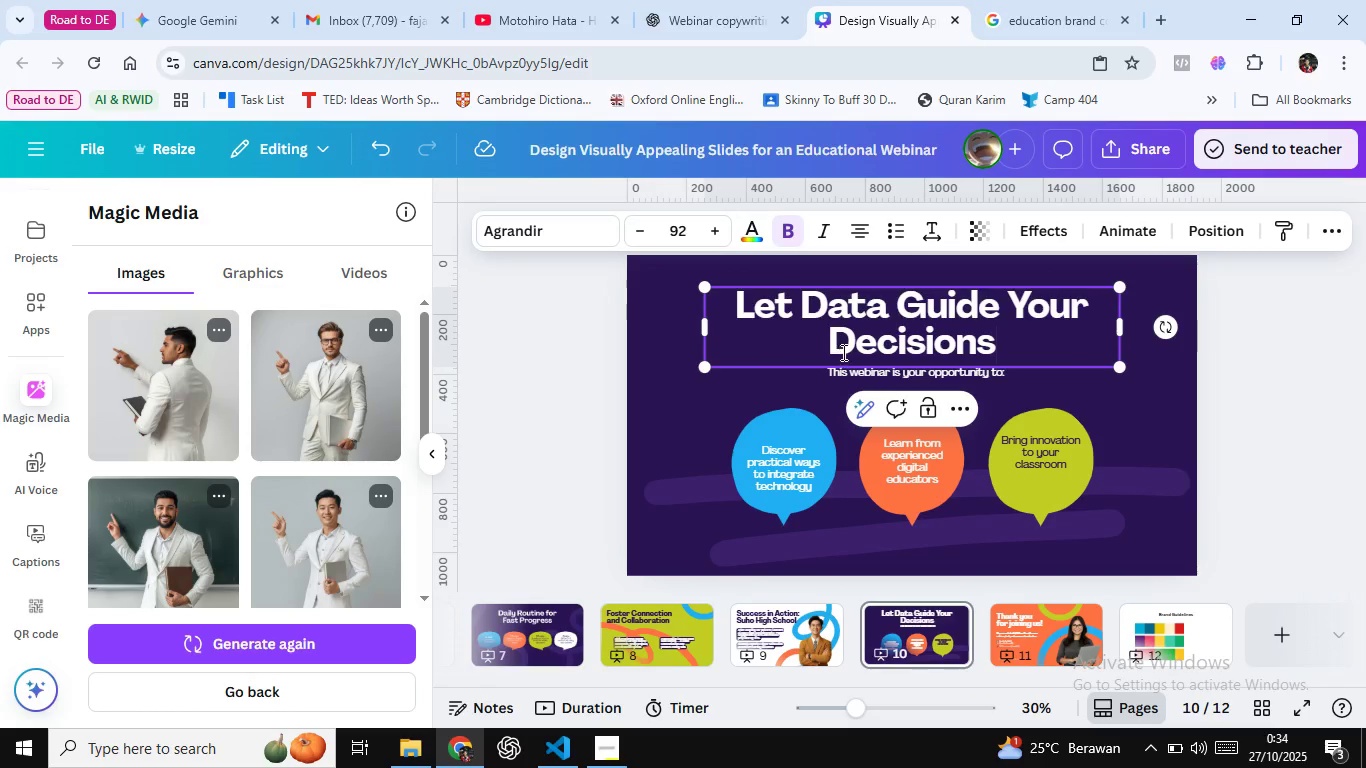 
key(Control+Z)
 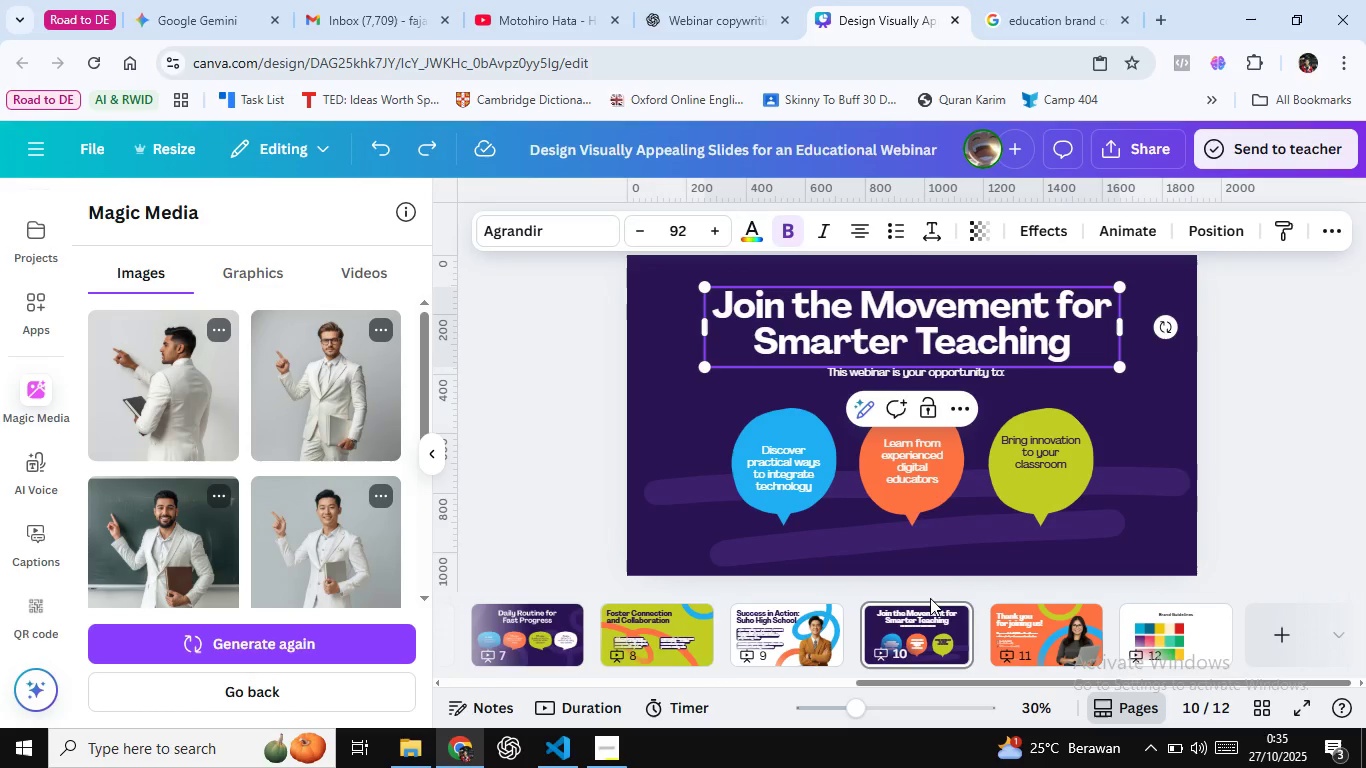 
wait(6.29)
 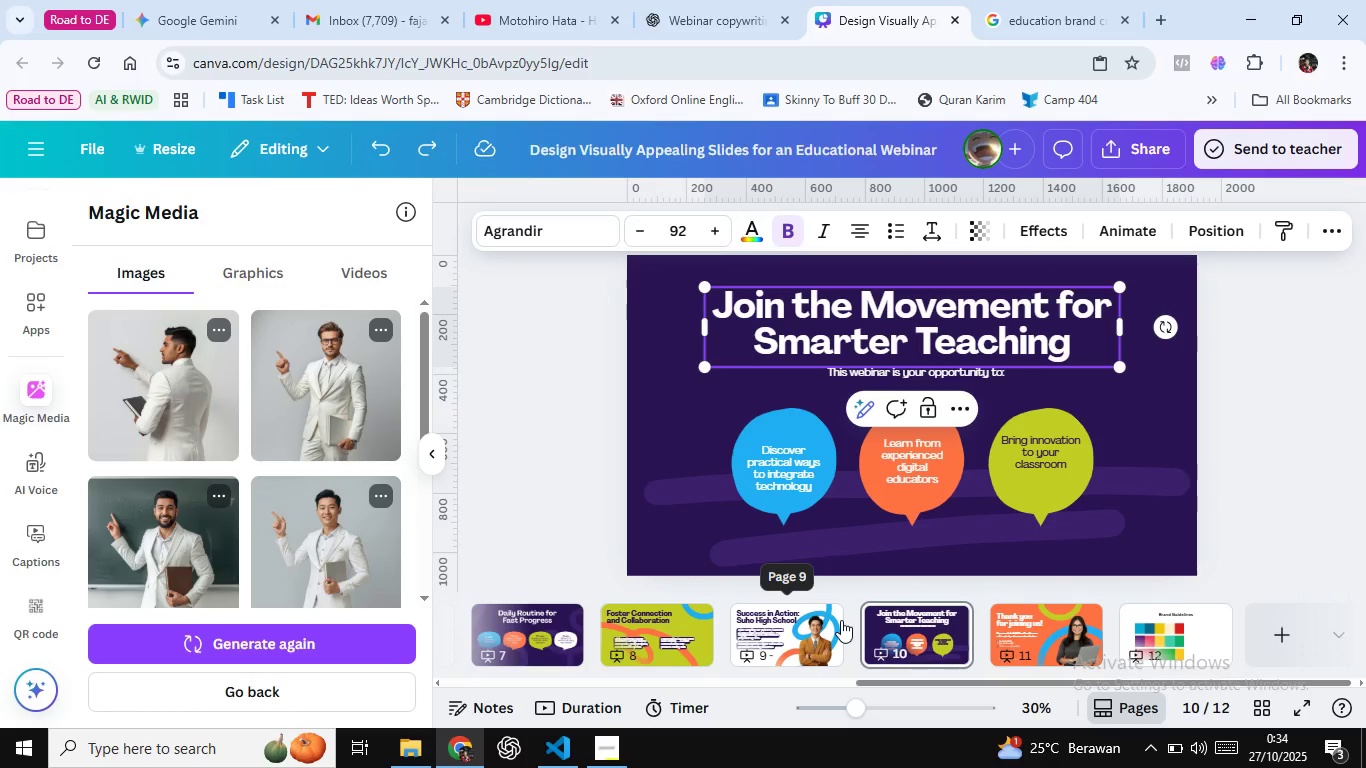 
key(Control+ControlLeft)
 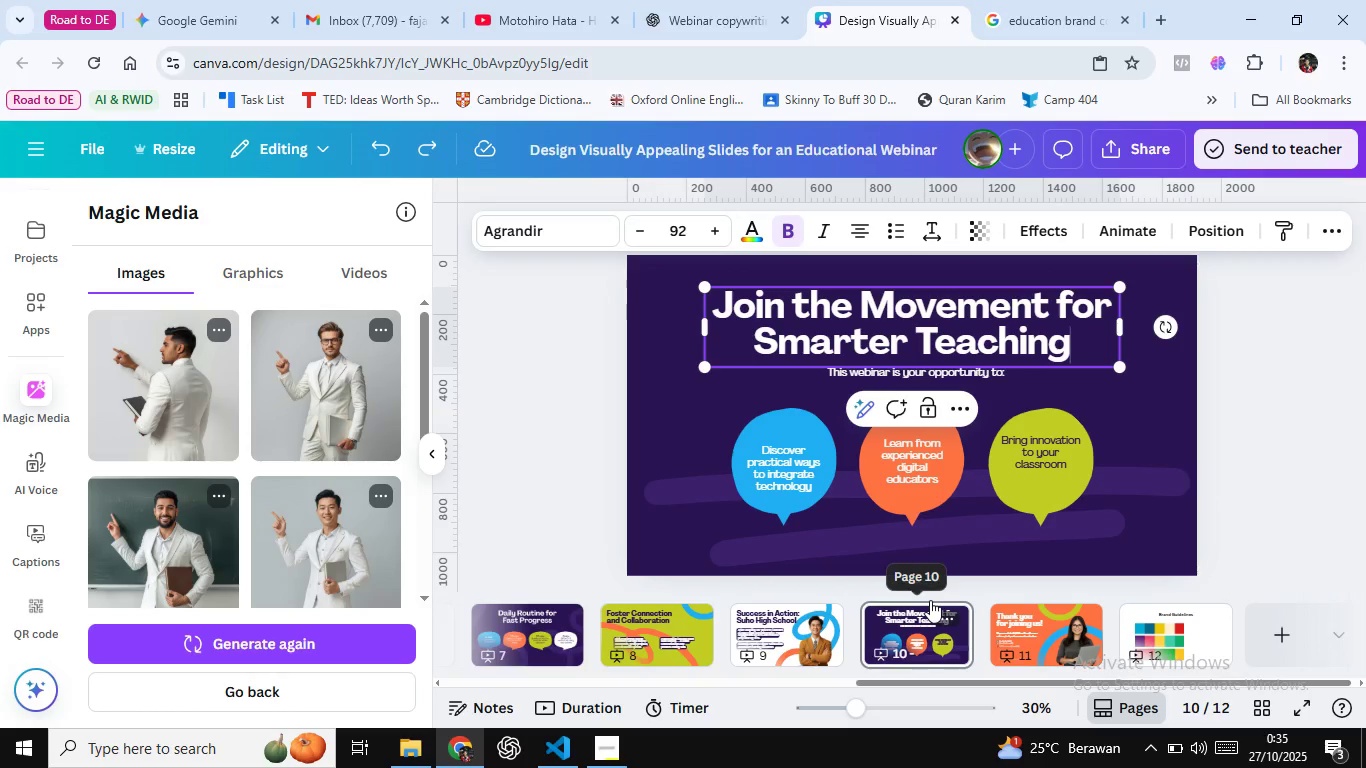 
key(Control+Z)
 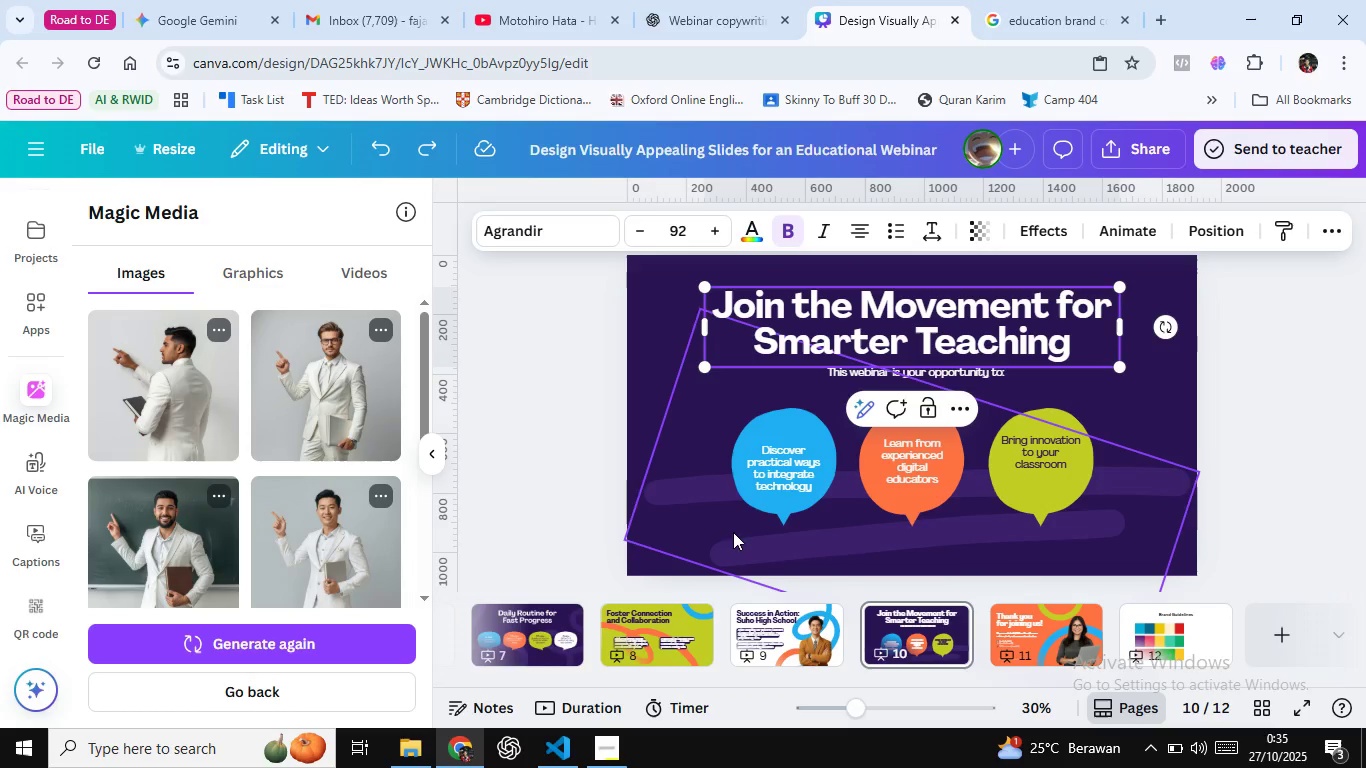 
key(Control+Z)
 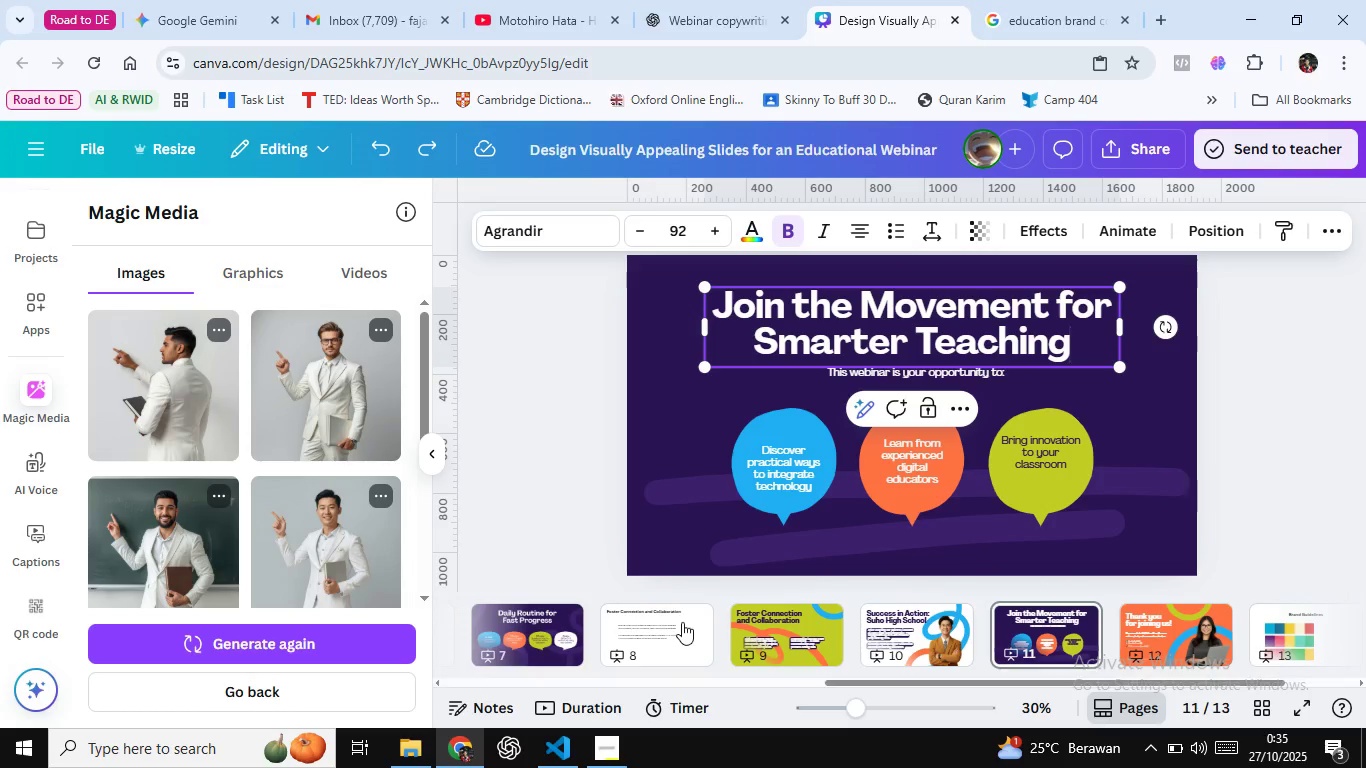 
left_click([682, 622])
 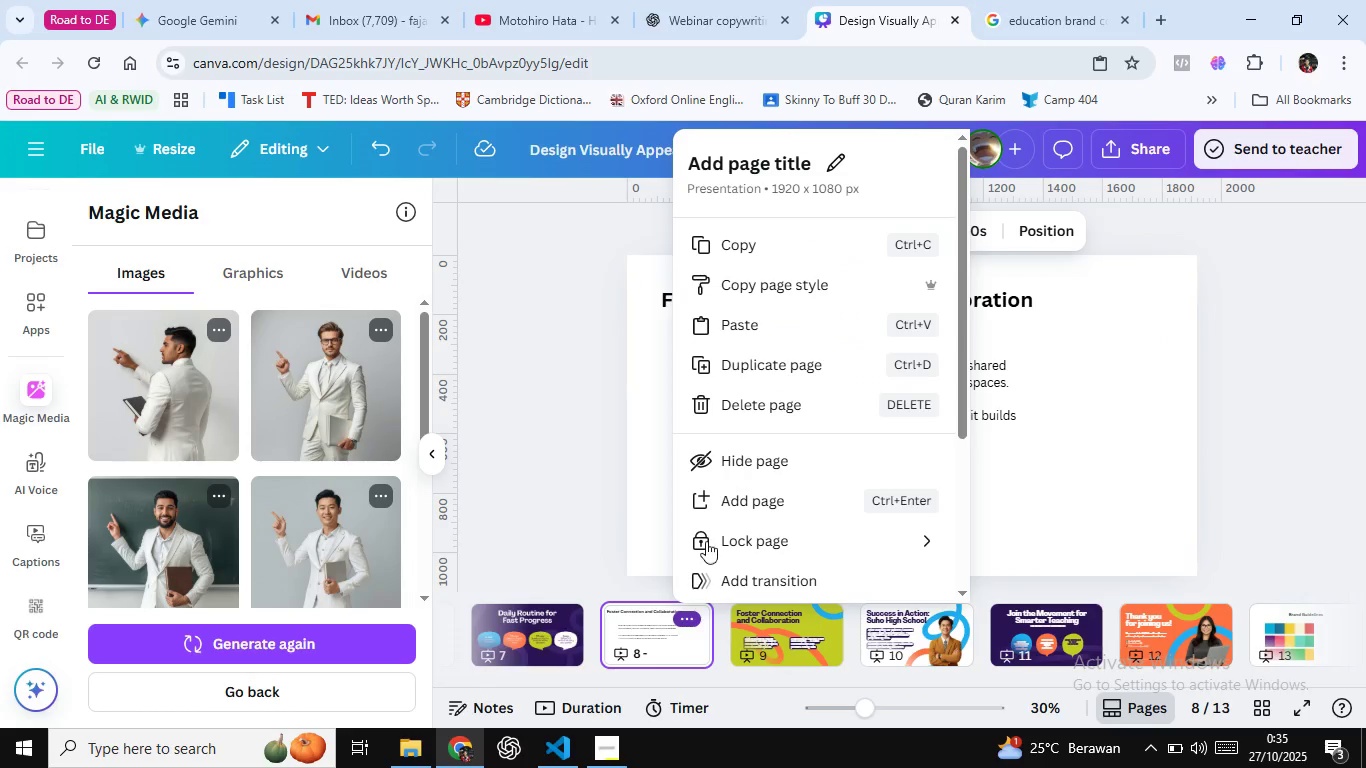 
left_click([510, 441])
 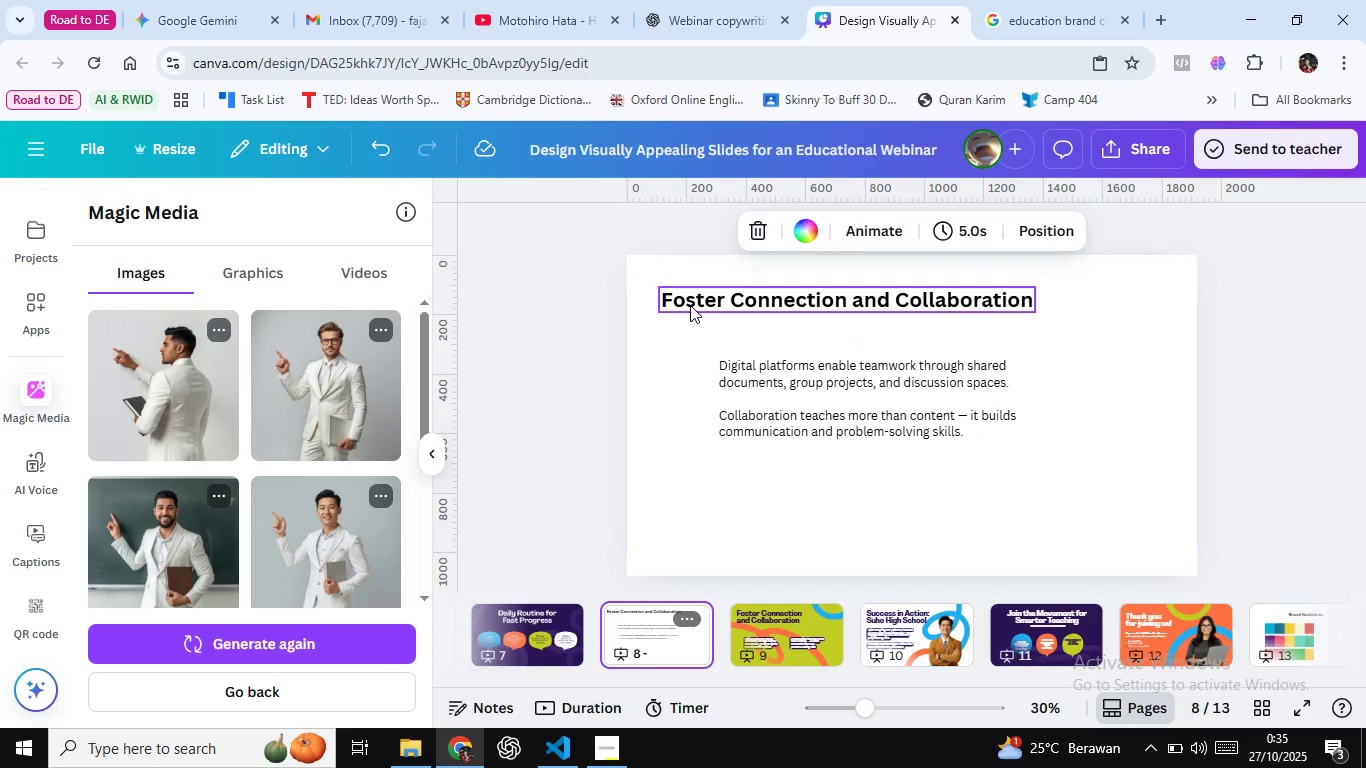 
left_click([690, 305])
 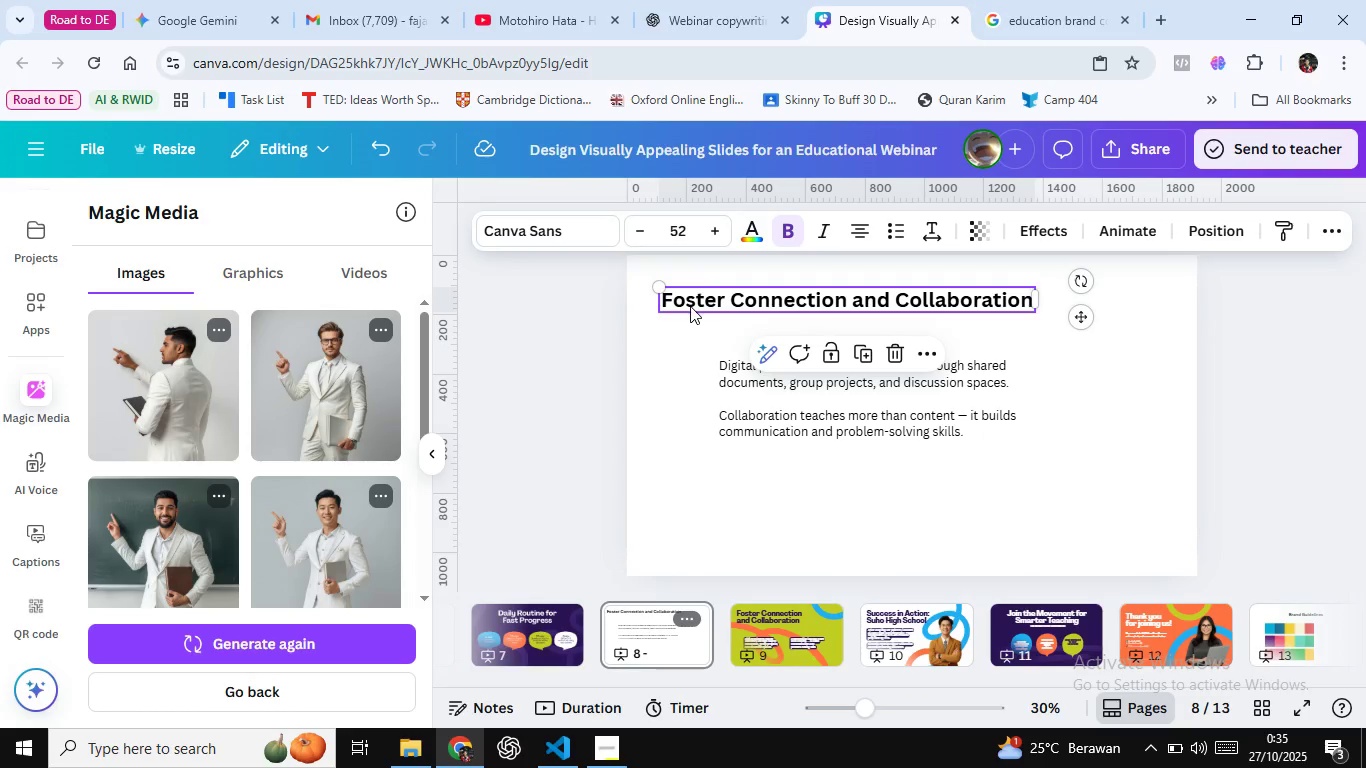 
hold_key(key=ControlLeft, duration=0.38)
 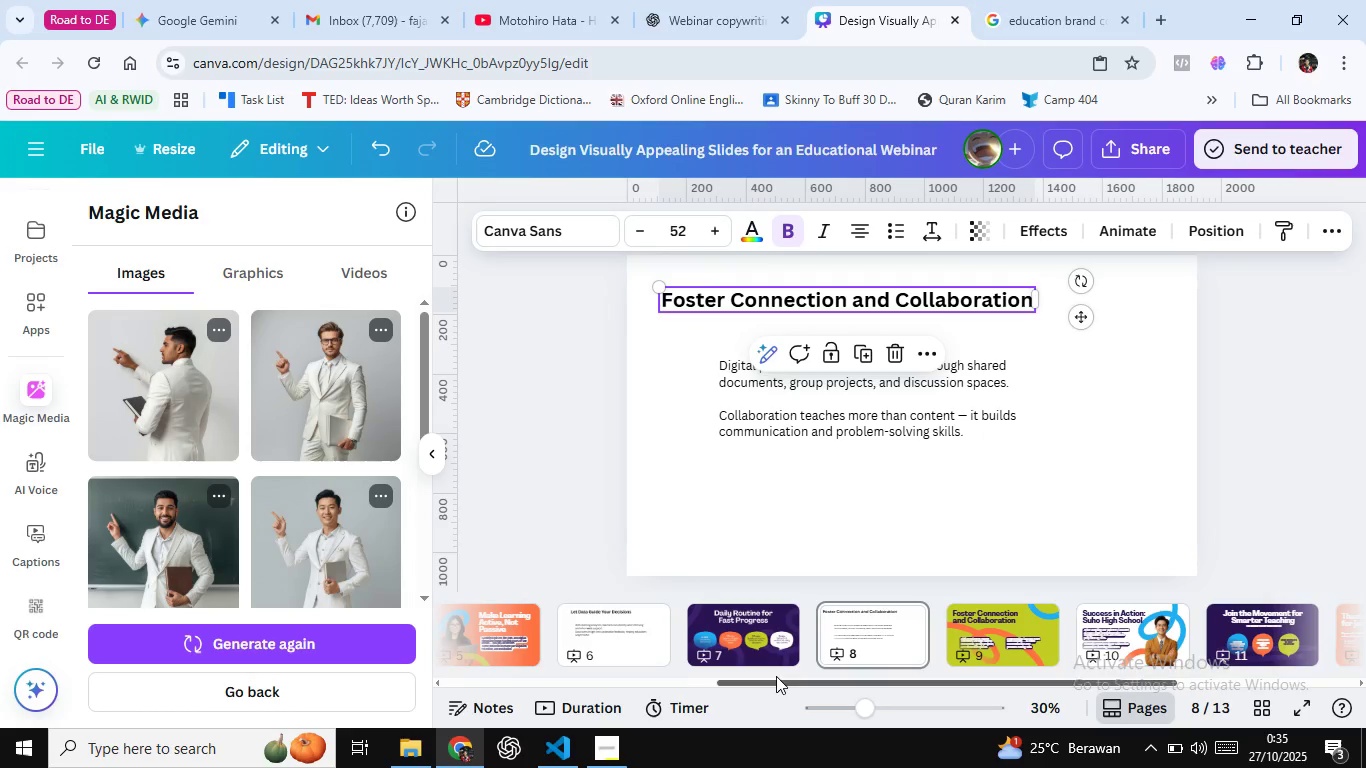 
mouse_move([853, 670])
 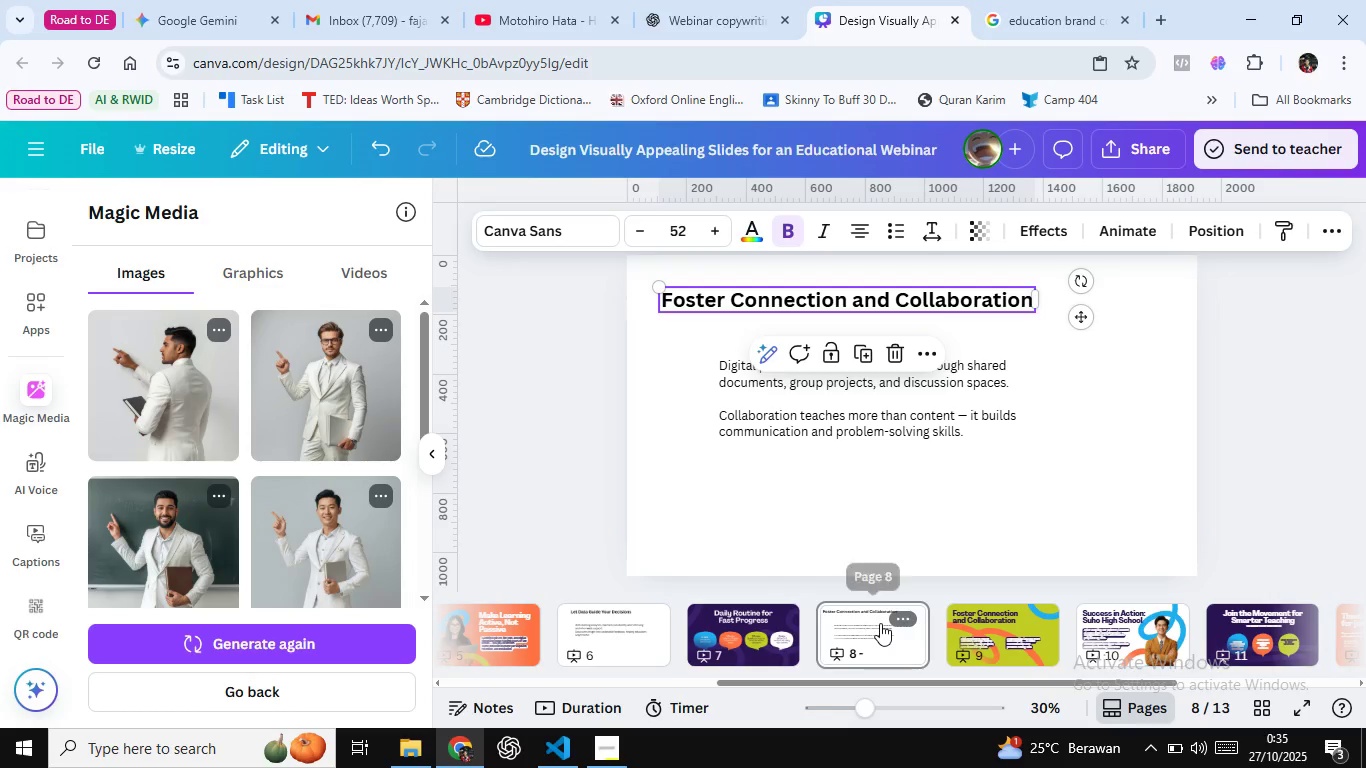 
left_click([880, 623])
 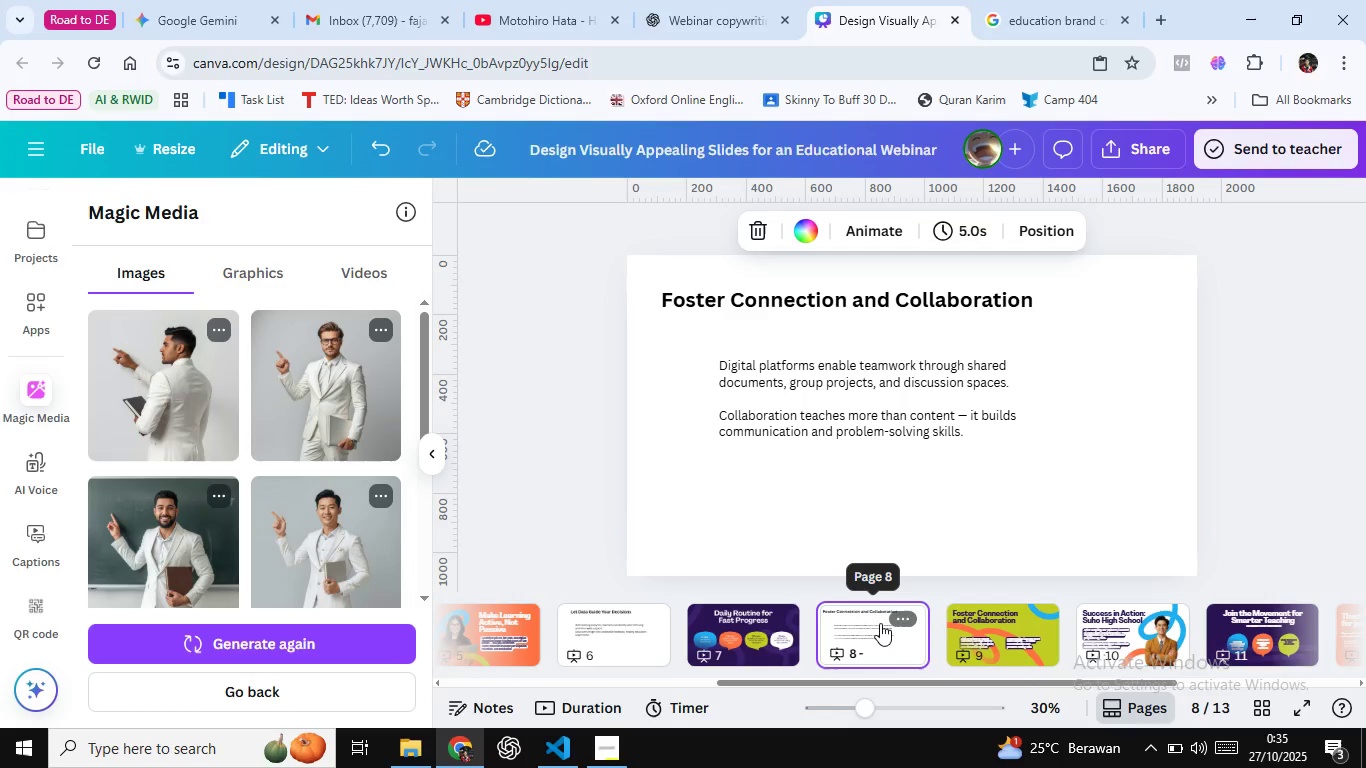 
key(Delete)
 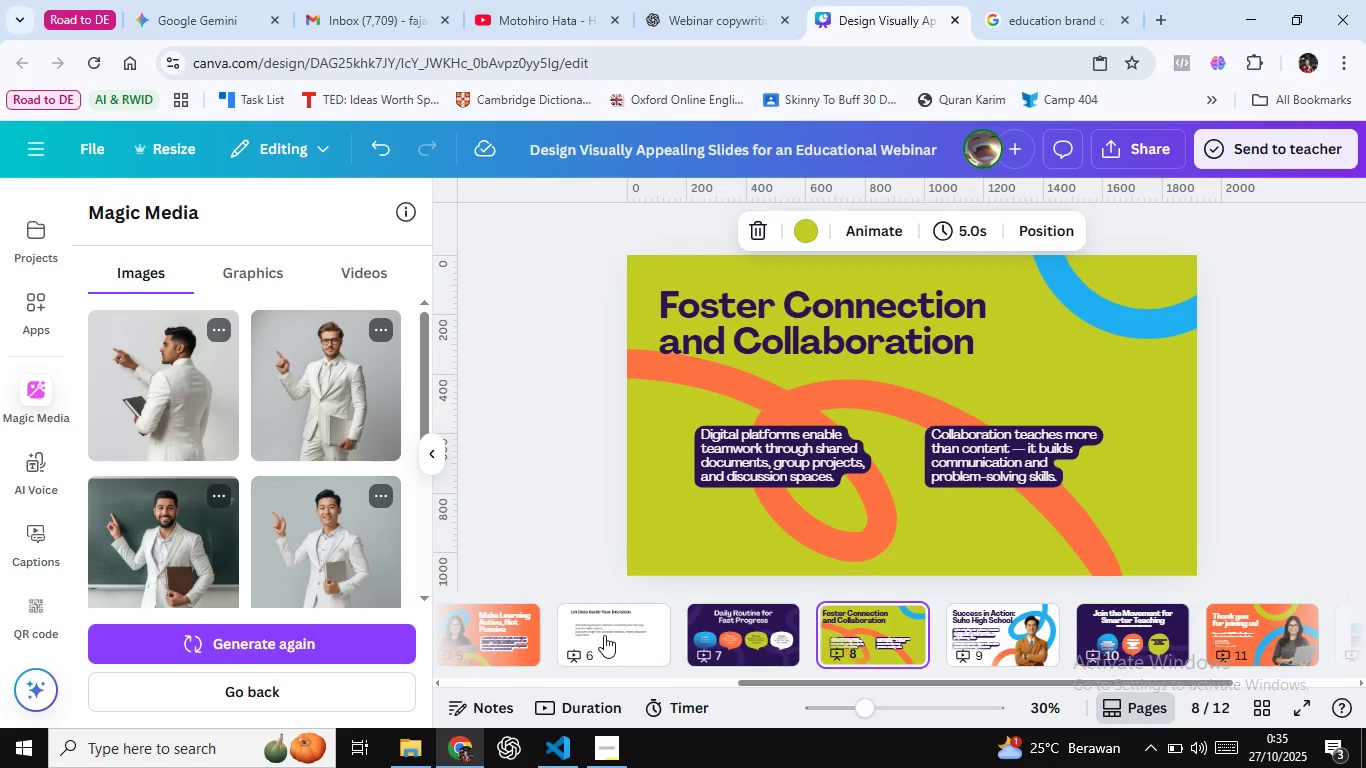 
left_click([603, 634])
 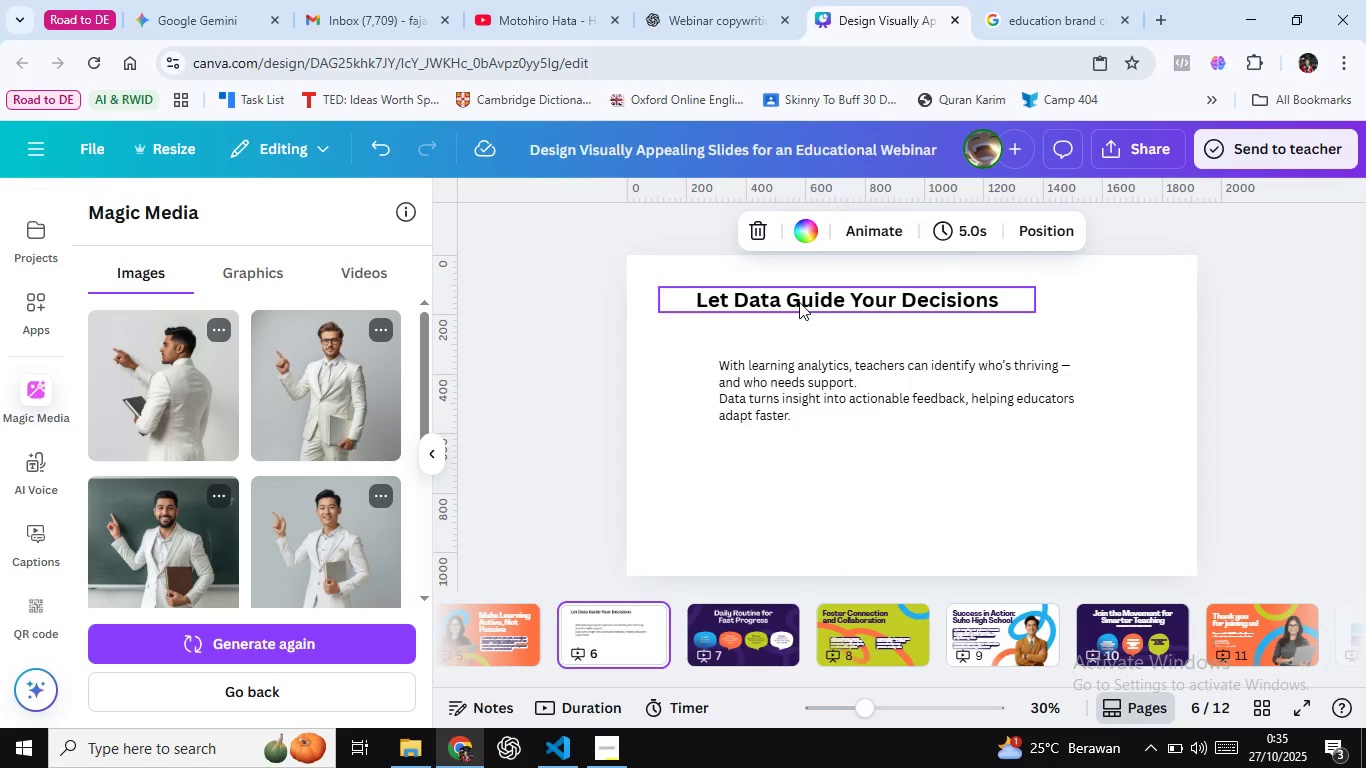 
double_click([799, 302])
 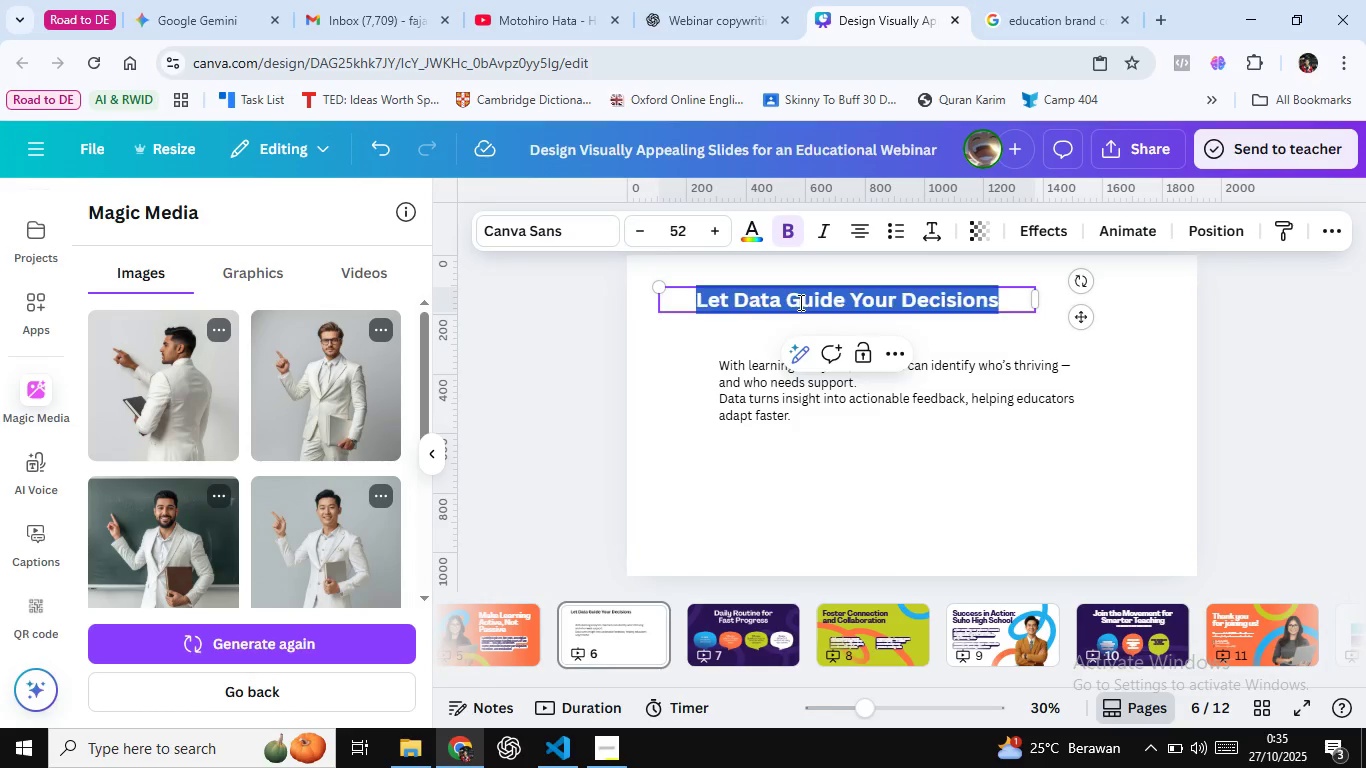 
key(Control+A)
 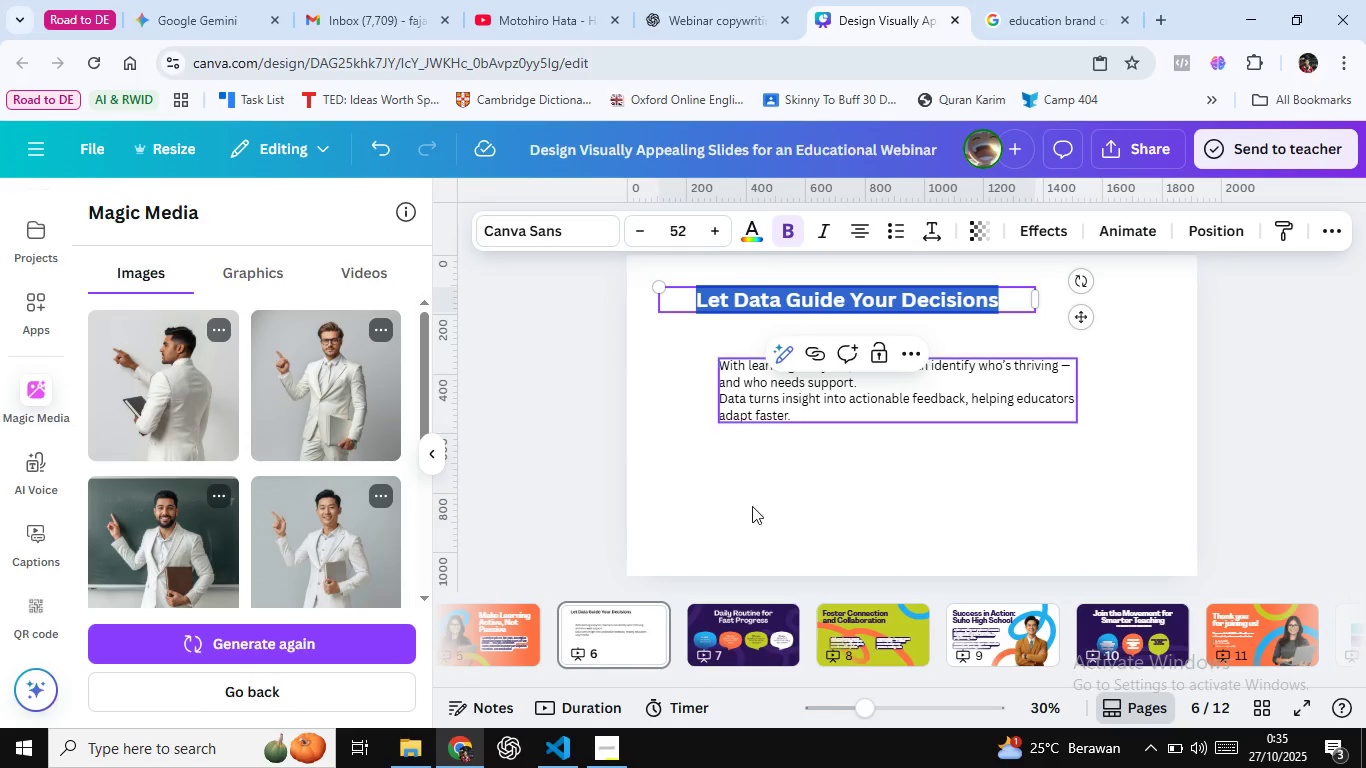 
key(Control+C)
 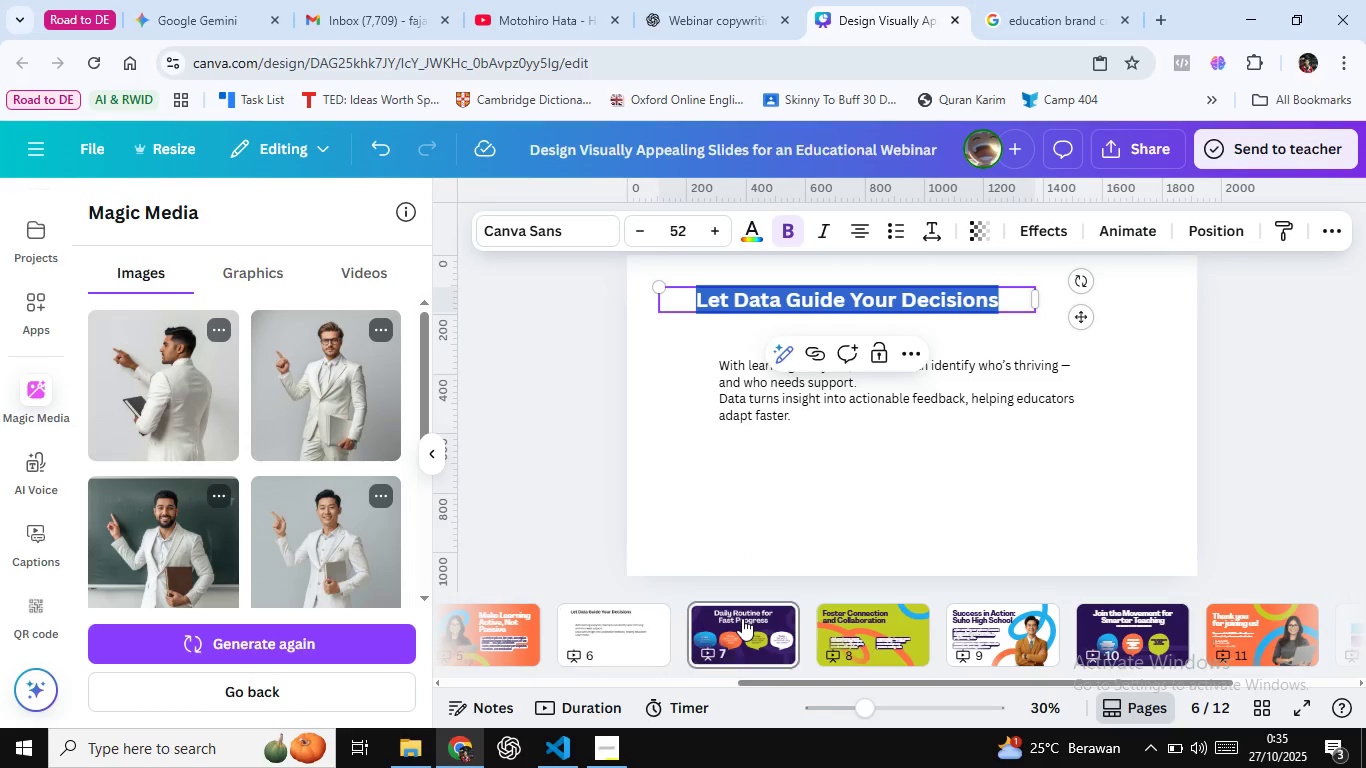 
left_click([742, 618])
 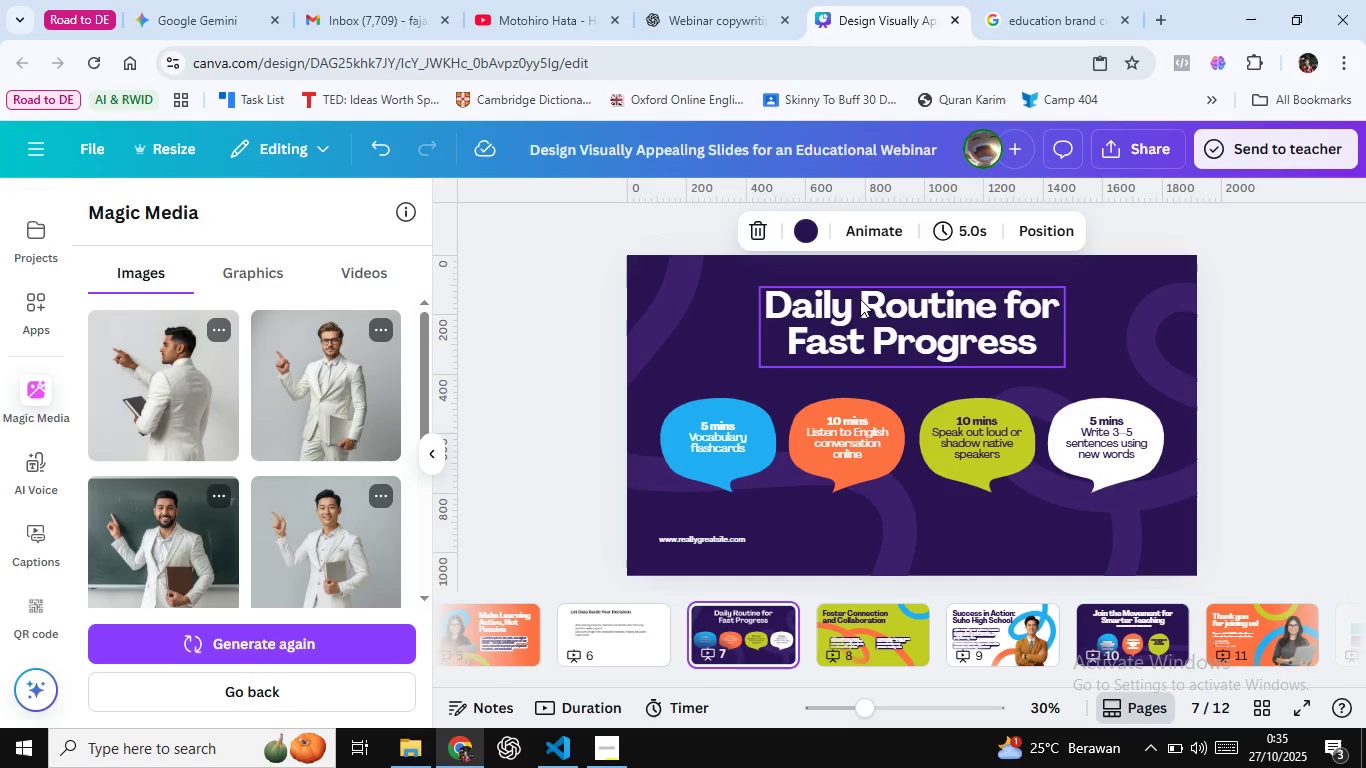 
left_click([860, 299])
 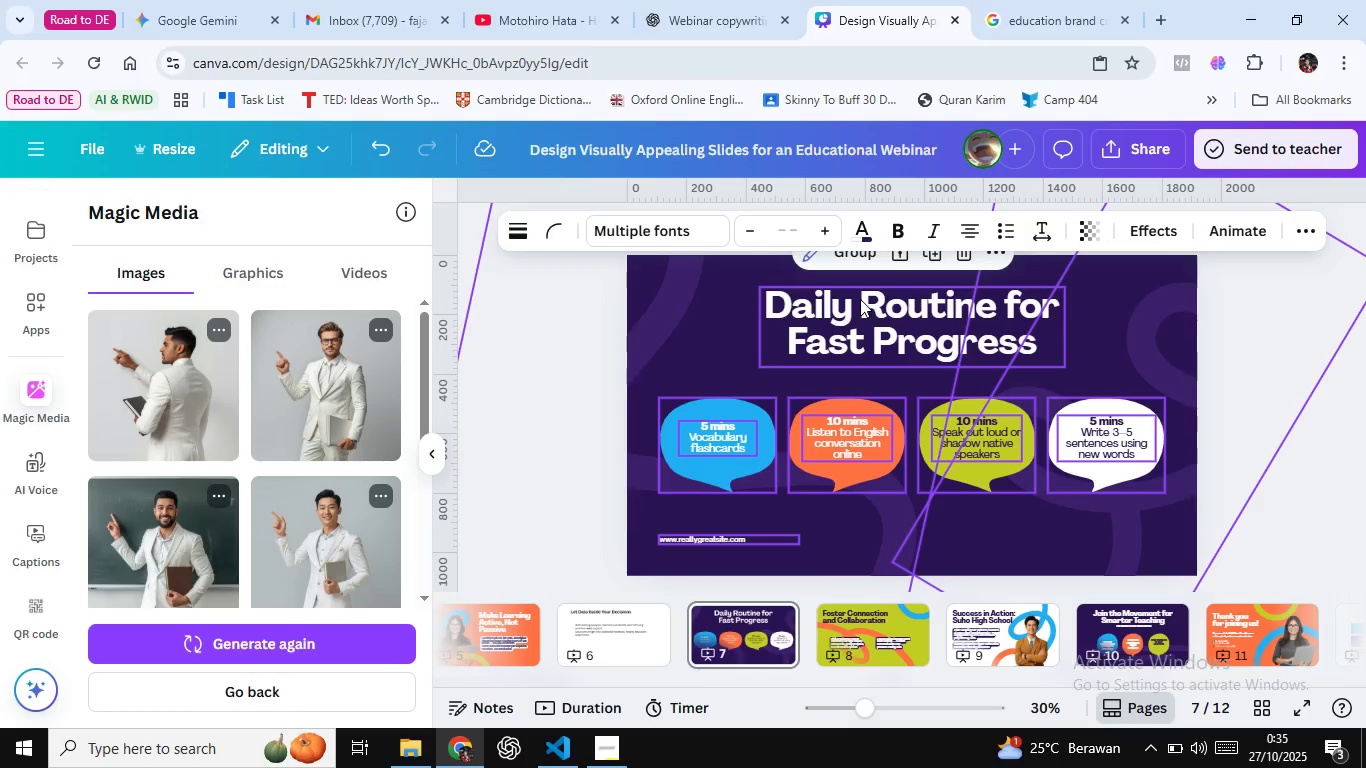 
key(Control+A)
 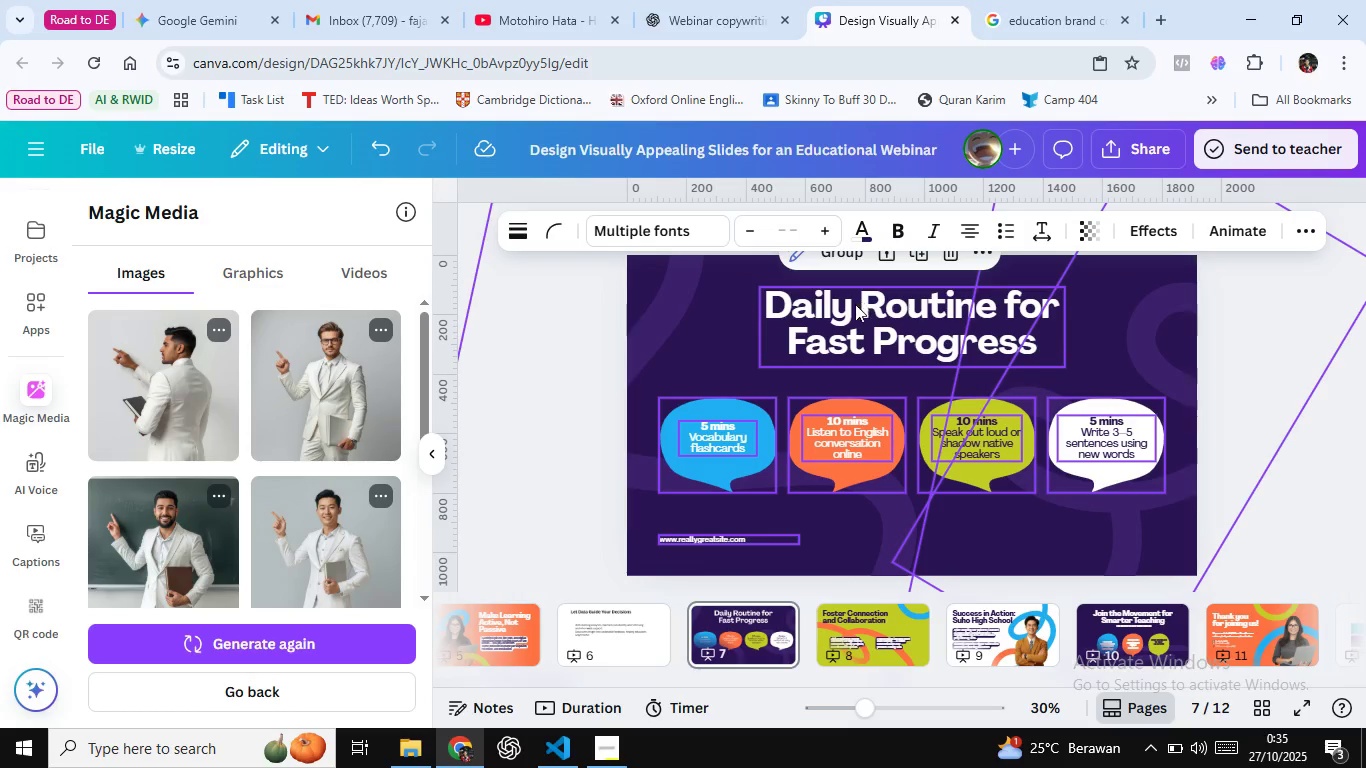 
key(Control+Shift+ShiftLeft)
 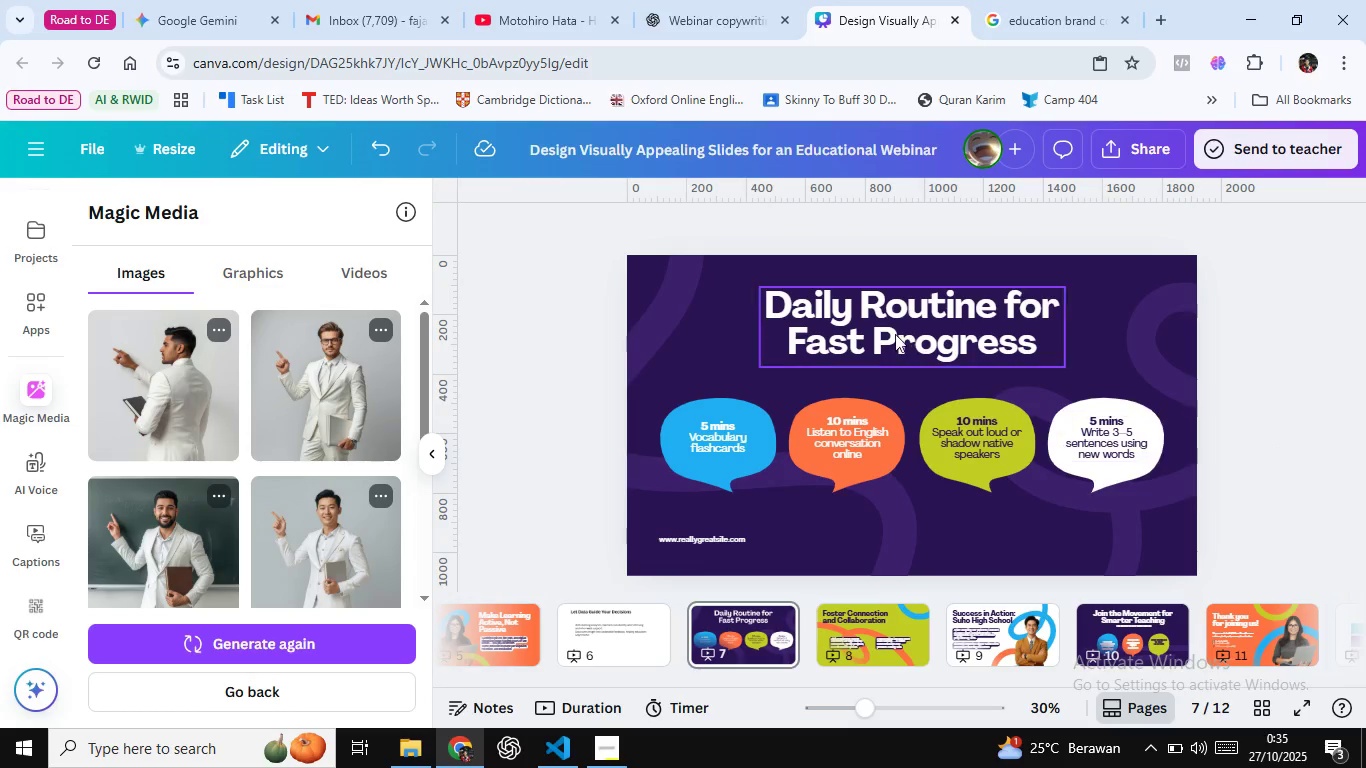 
left_click([895, 334])
 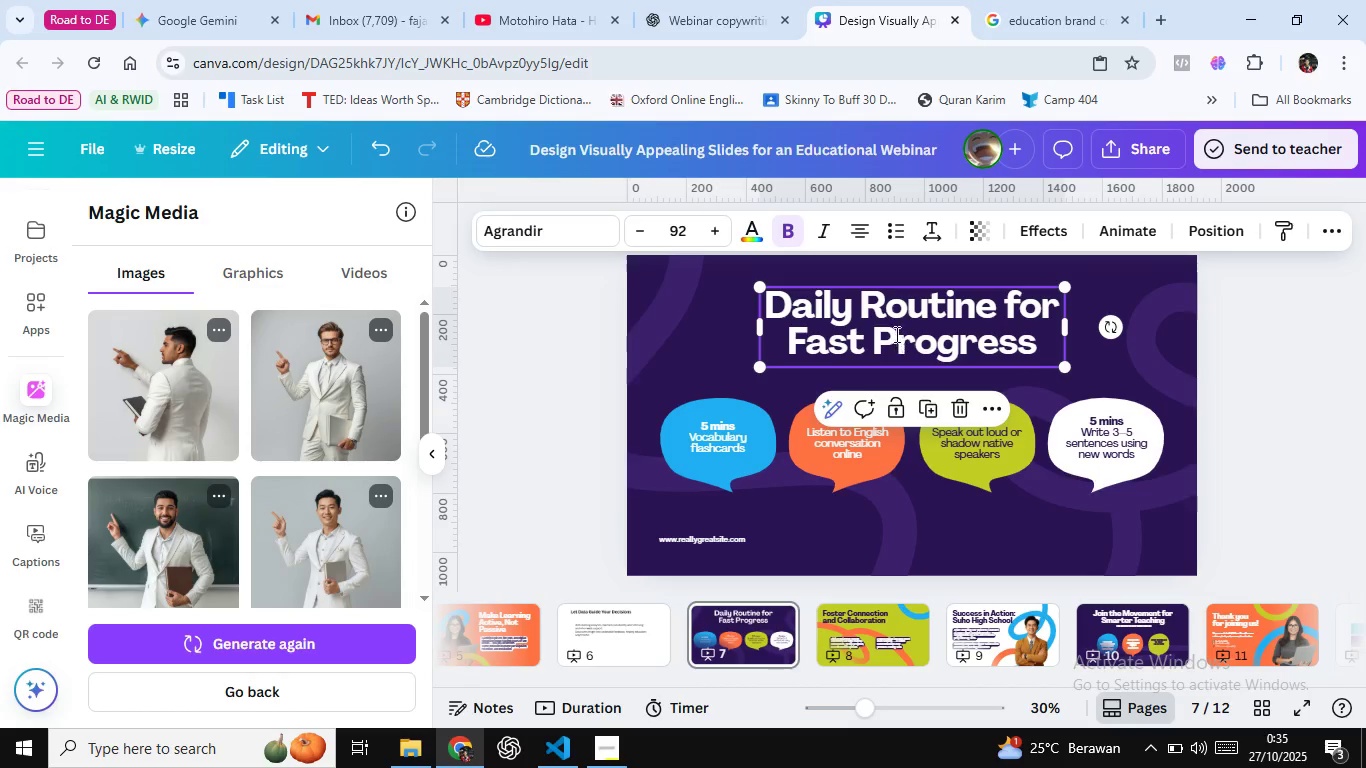 
double_click([895, 334])
 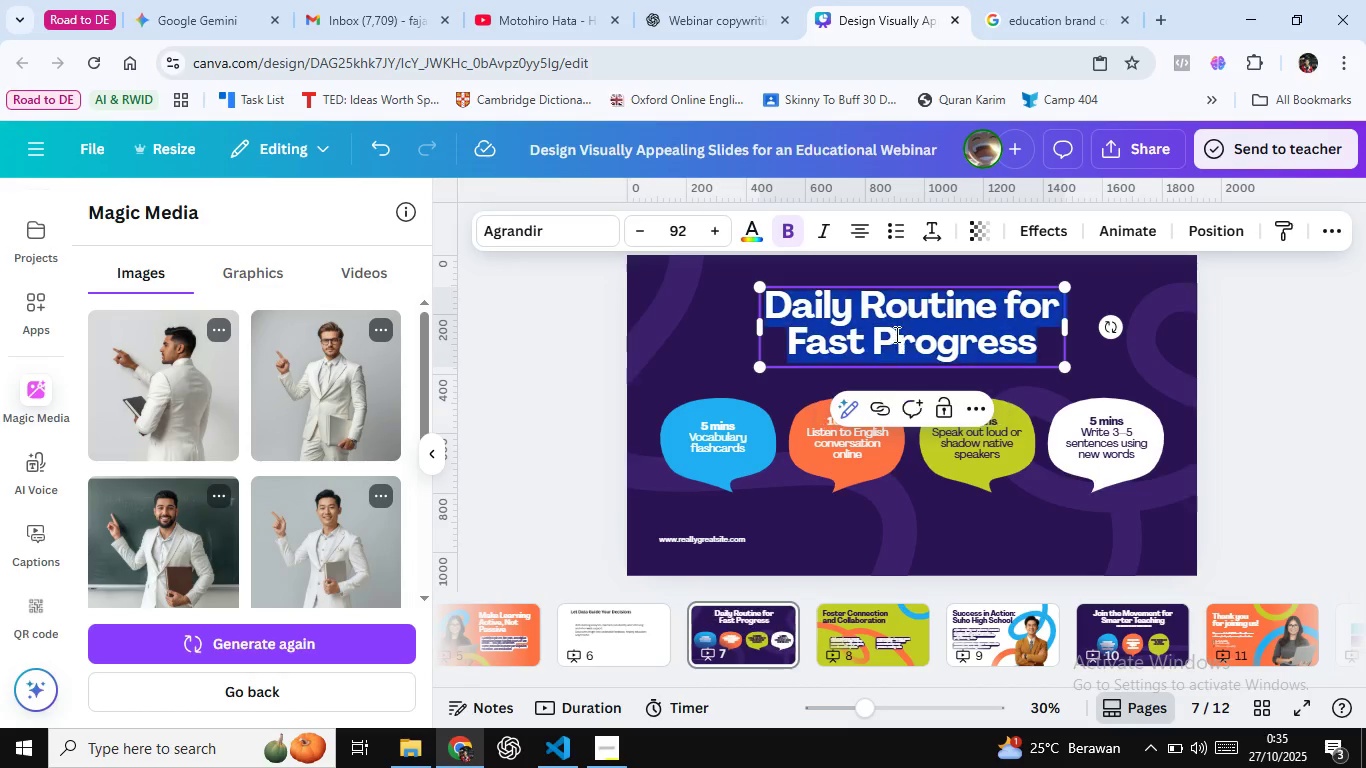 
key(Control+A)
 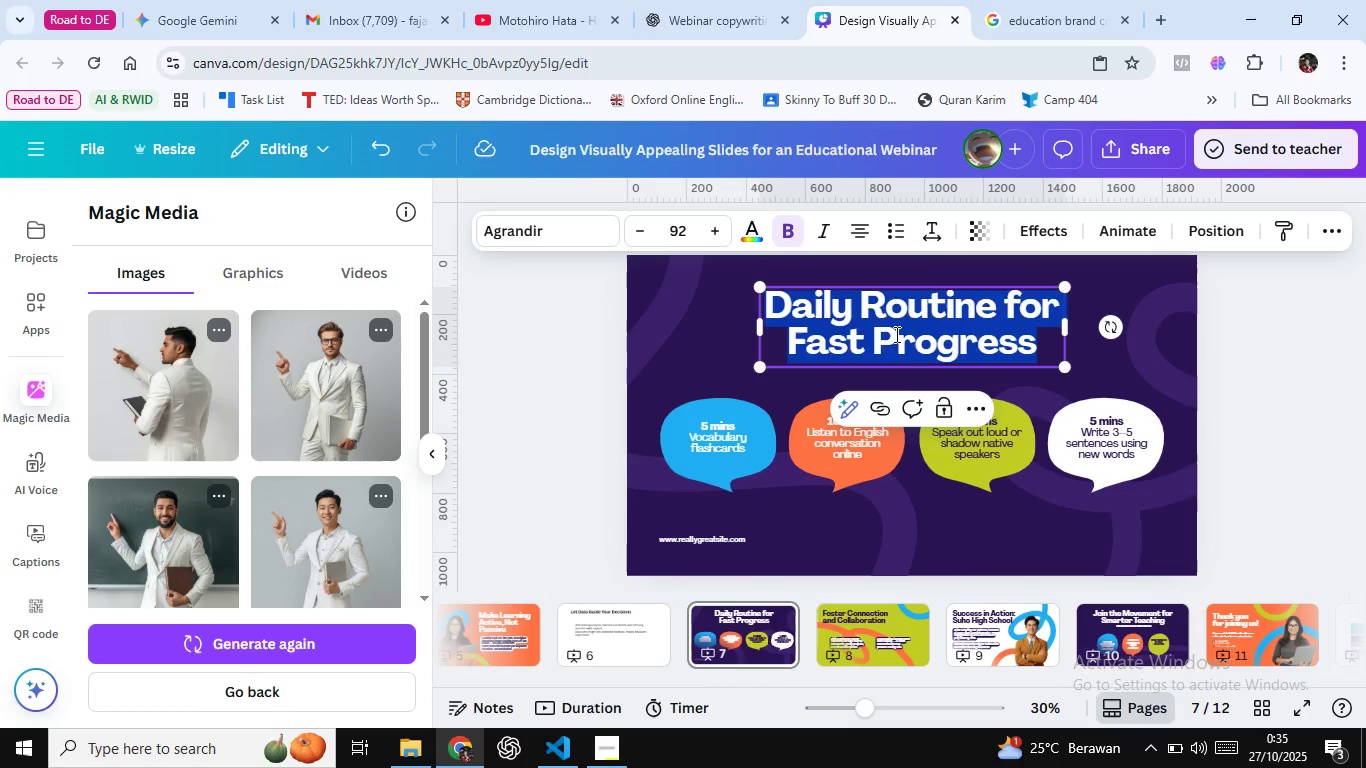 
key(Control+Shift+V)
 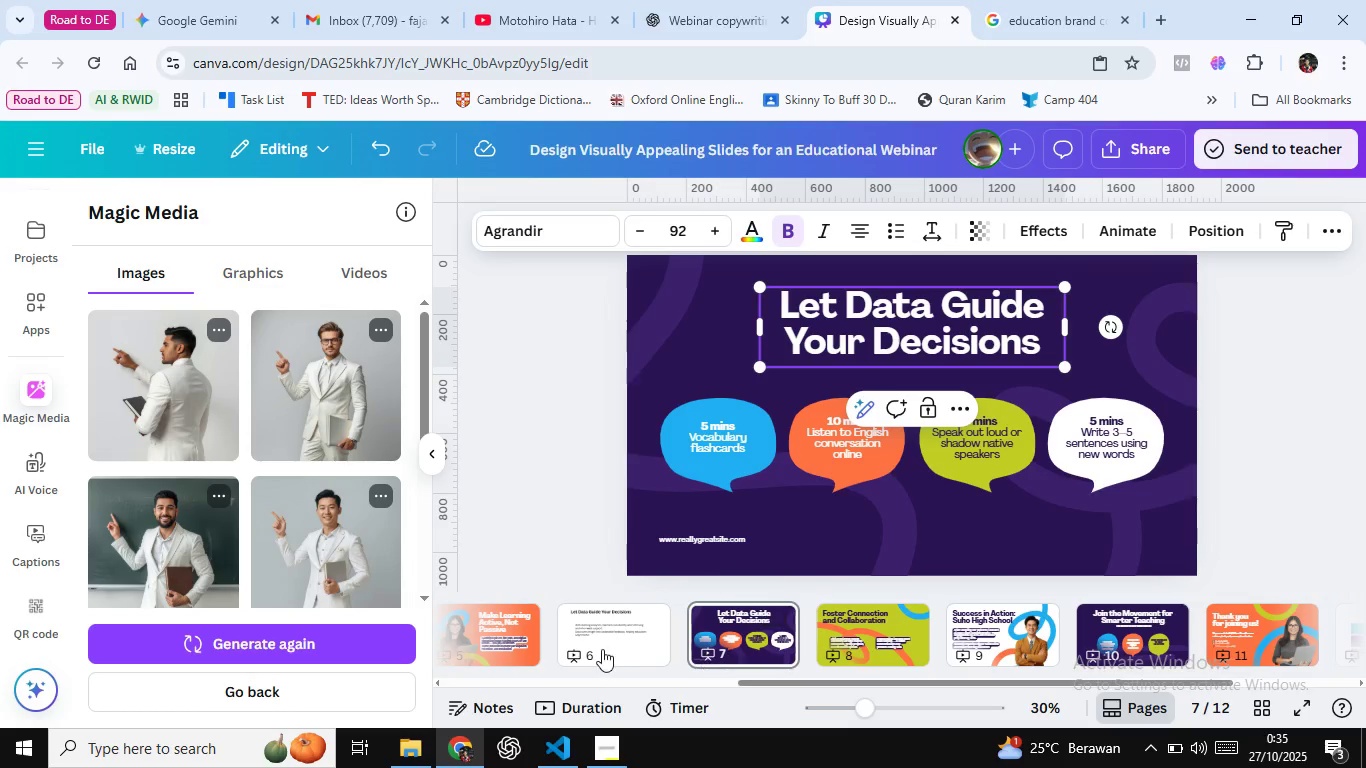 
left_click([602, 649])
 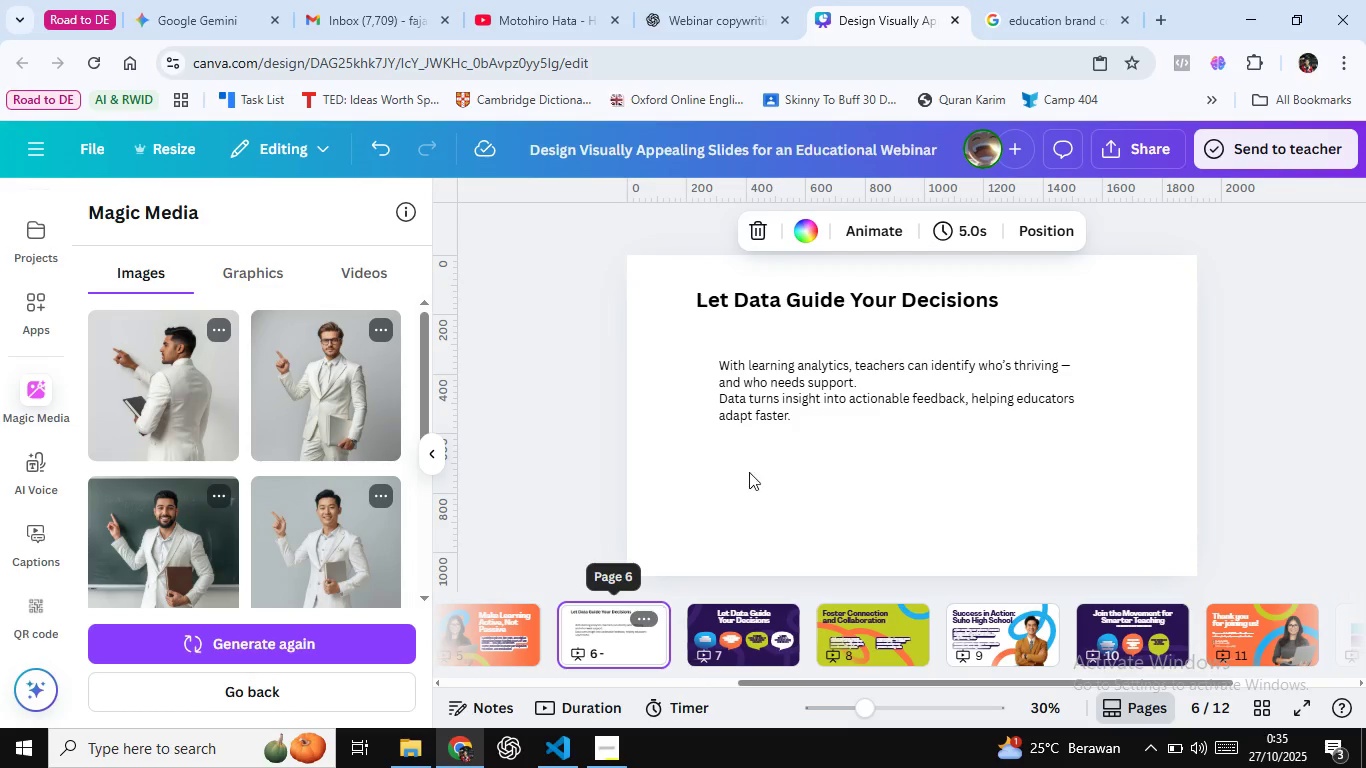 
double_click([778, 381])
 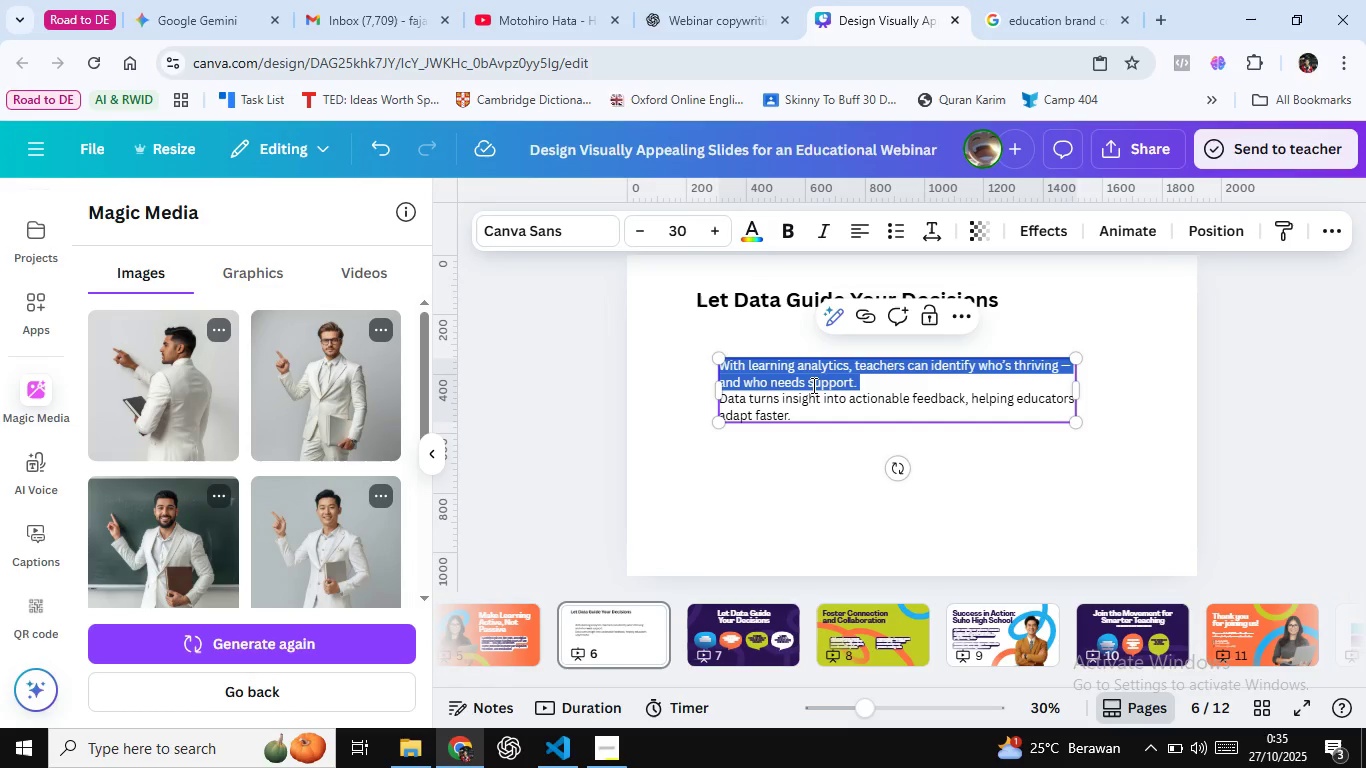 
triple_click([778, 381])
 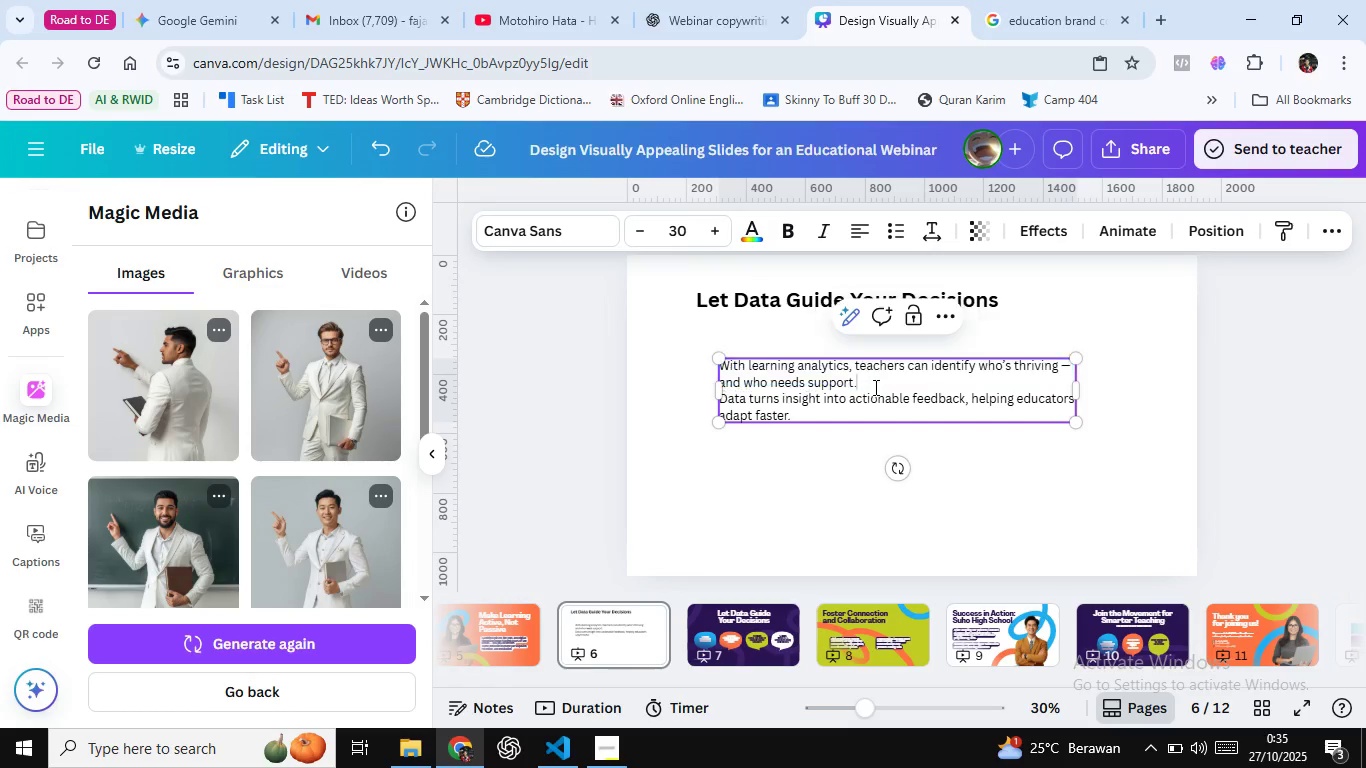 
left_click([872, 388])
 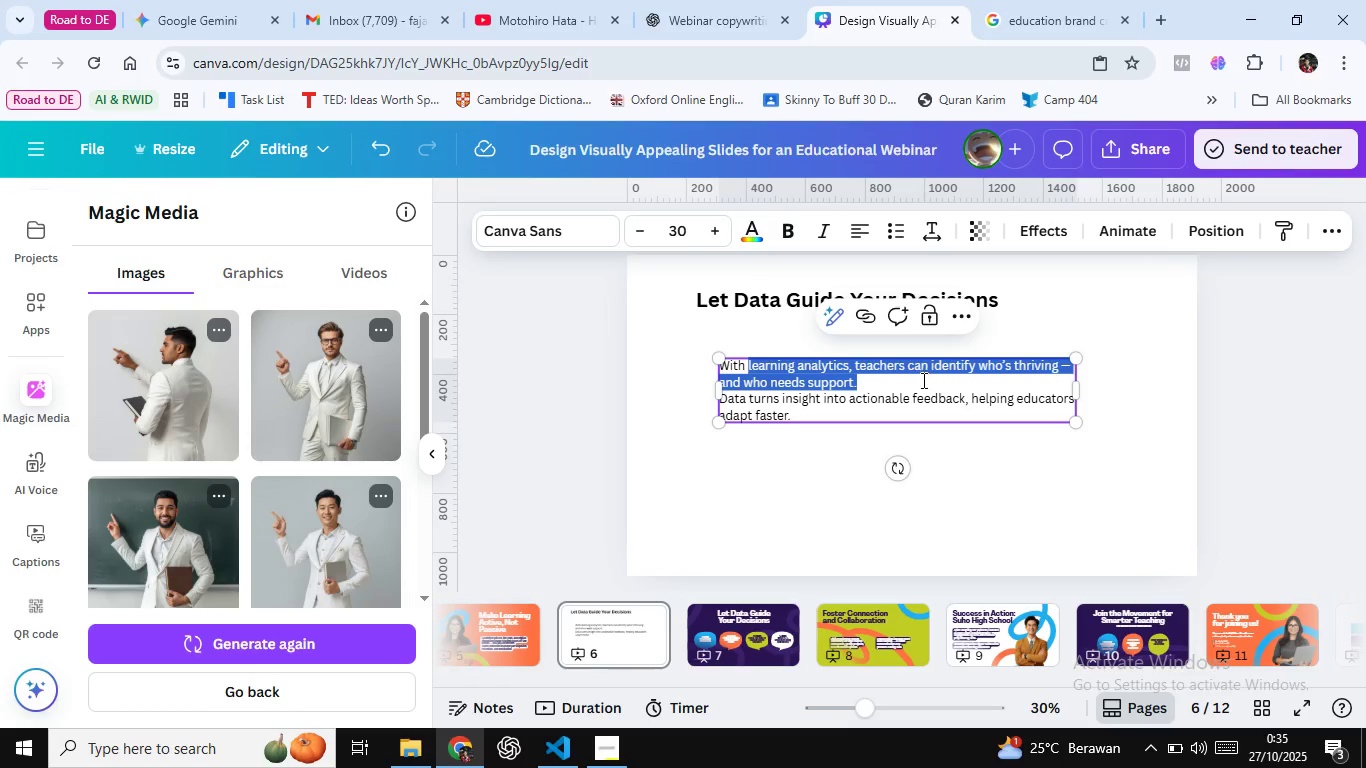 
left_click([916, 380])
 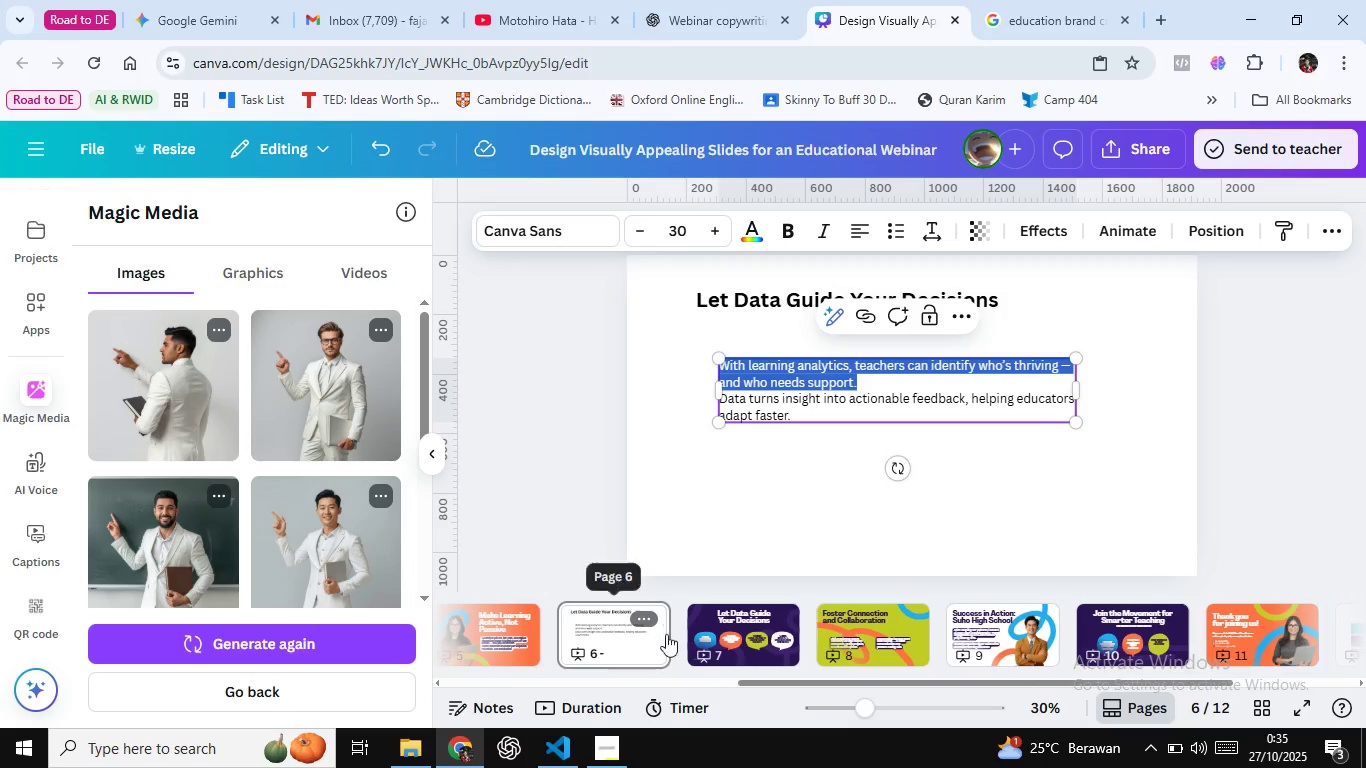 
wait(7.64)
 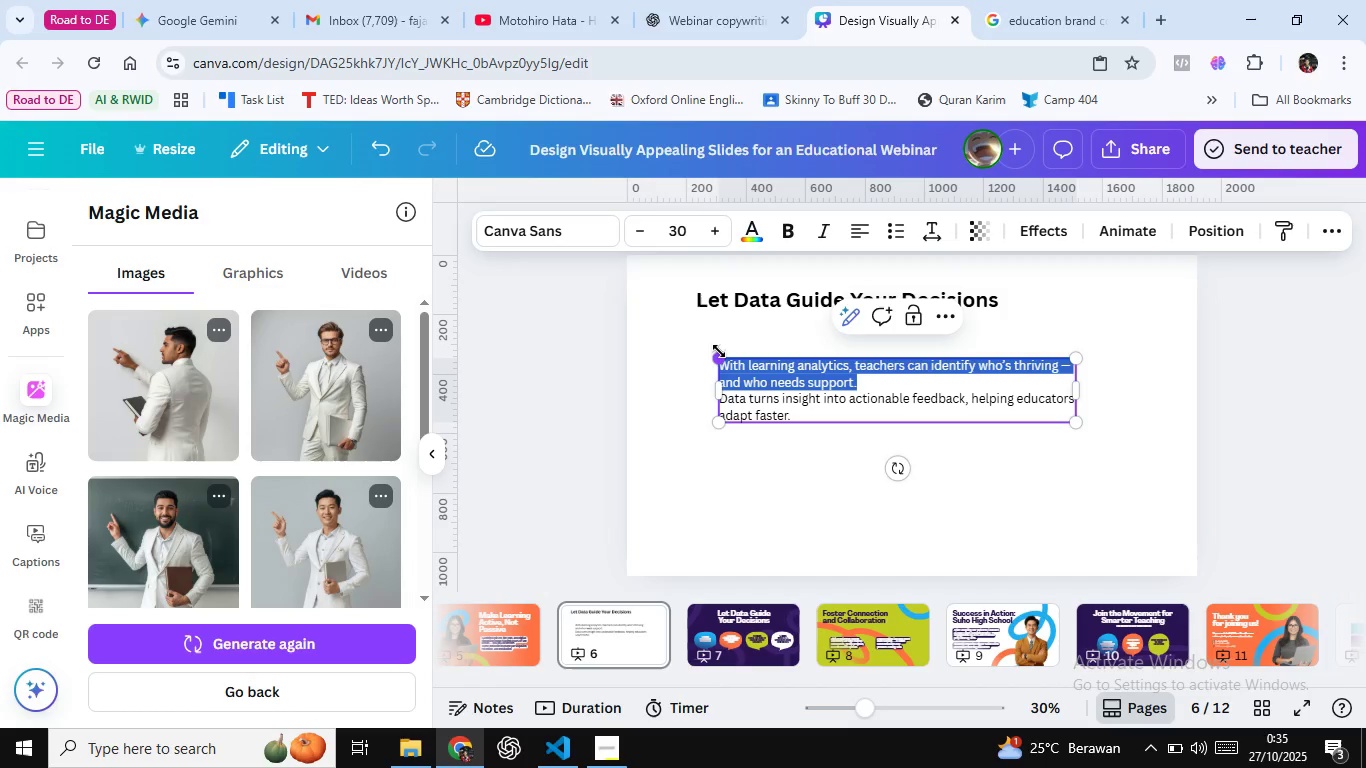 
key(Control+C)
 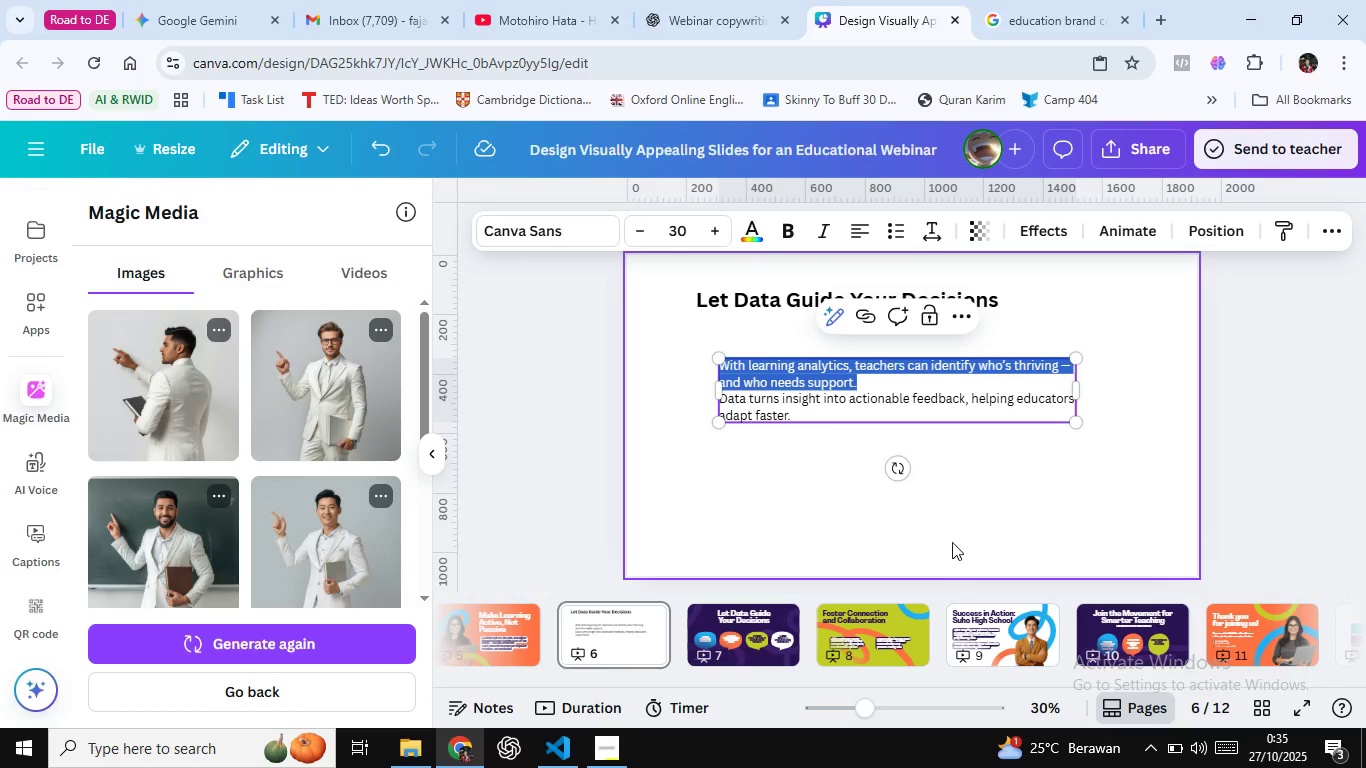 
wait(6.86)
 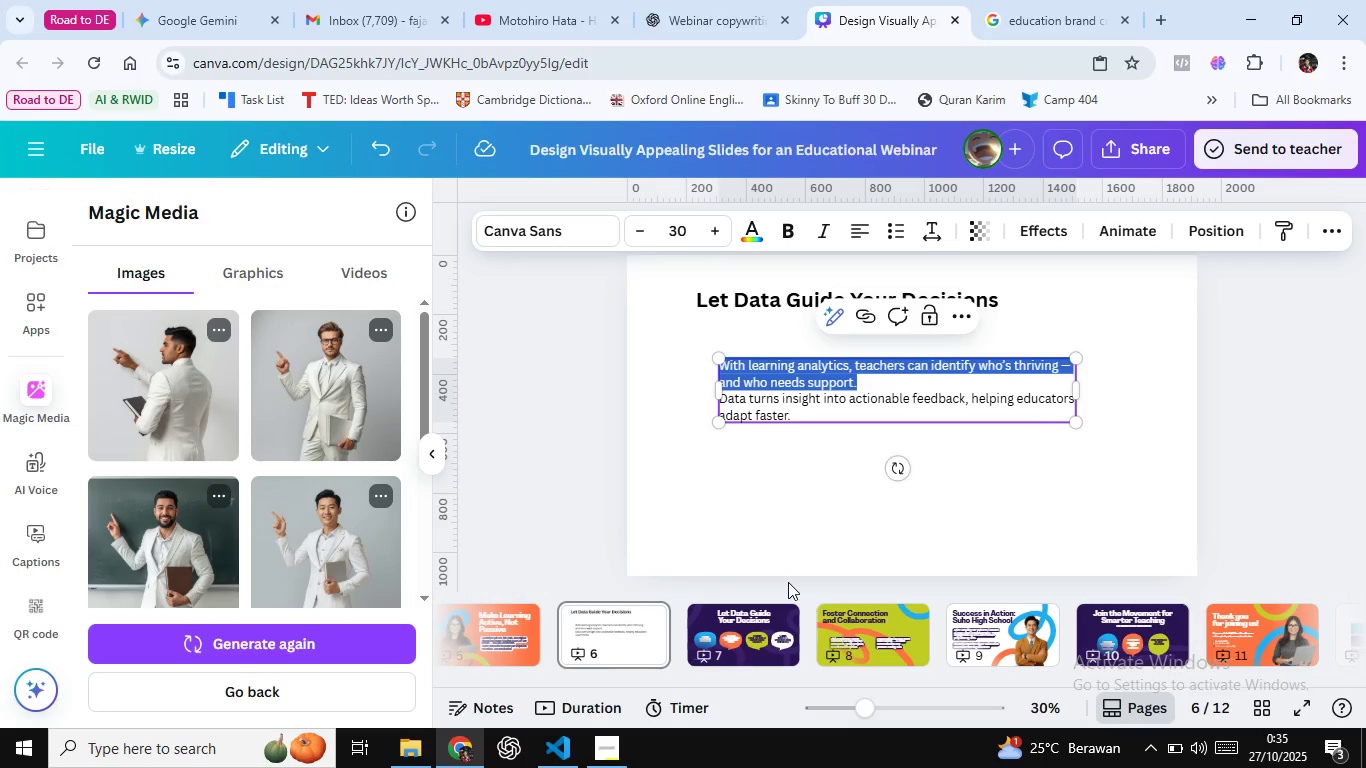 
mouse_move([751, 610])
 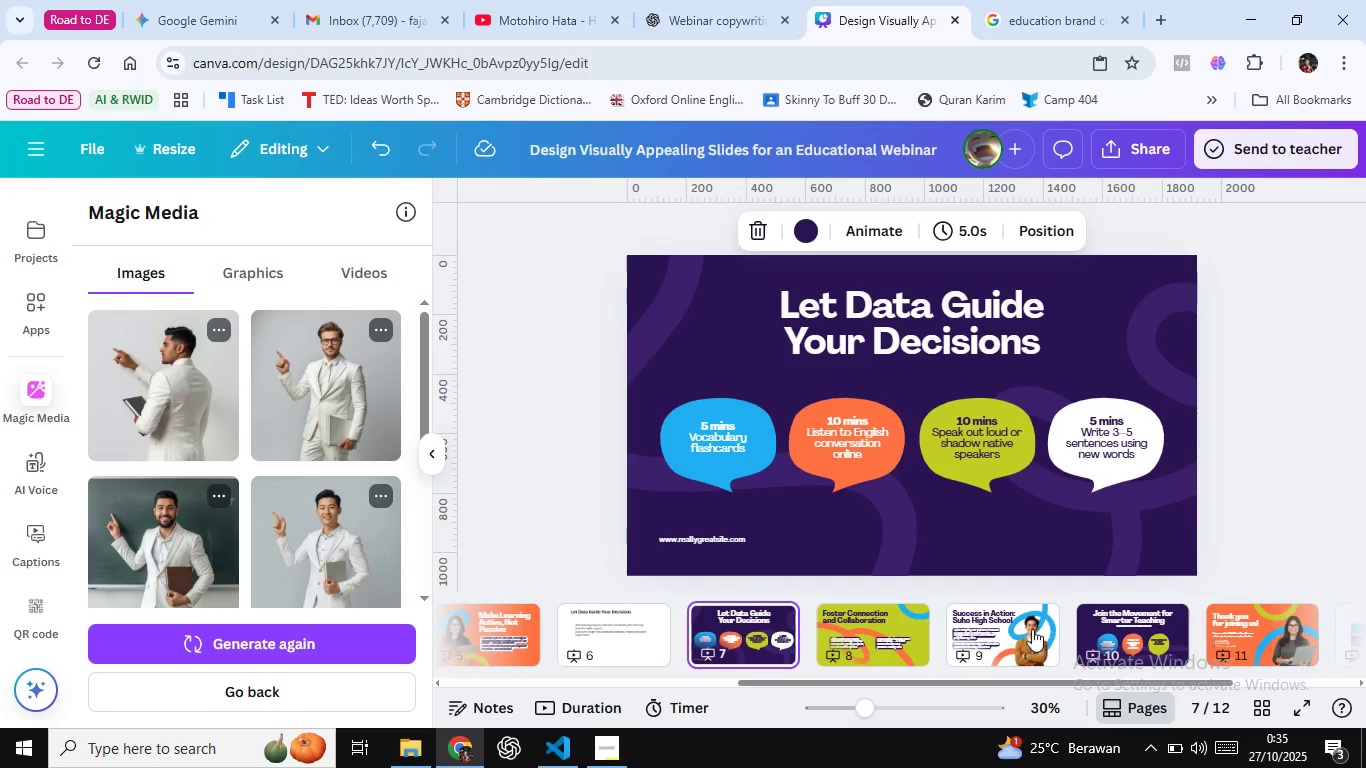 
left_click([1029, 629])
 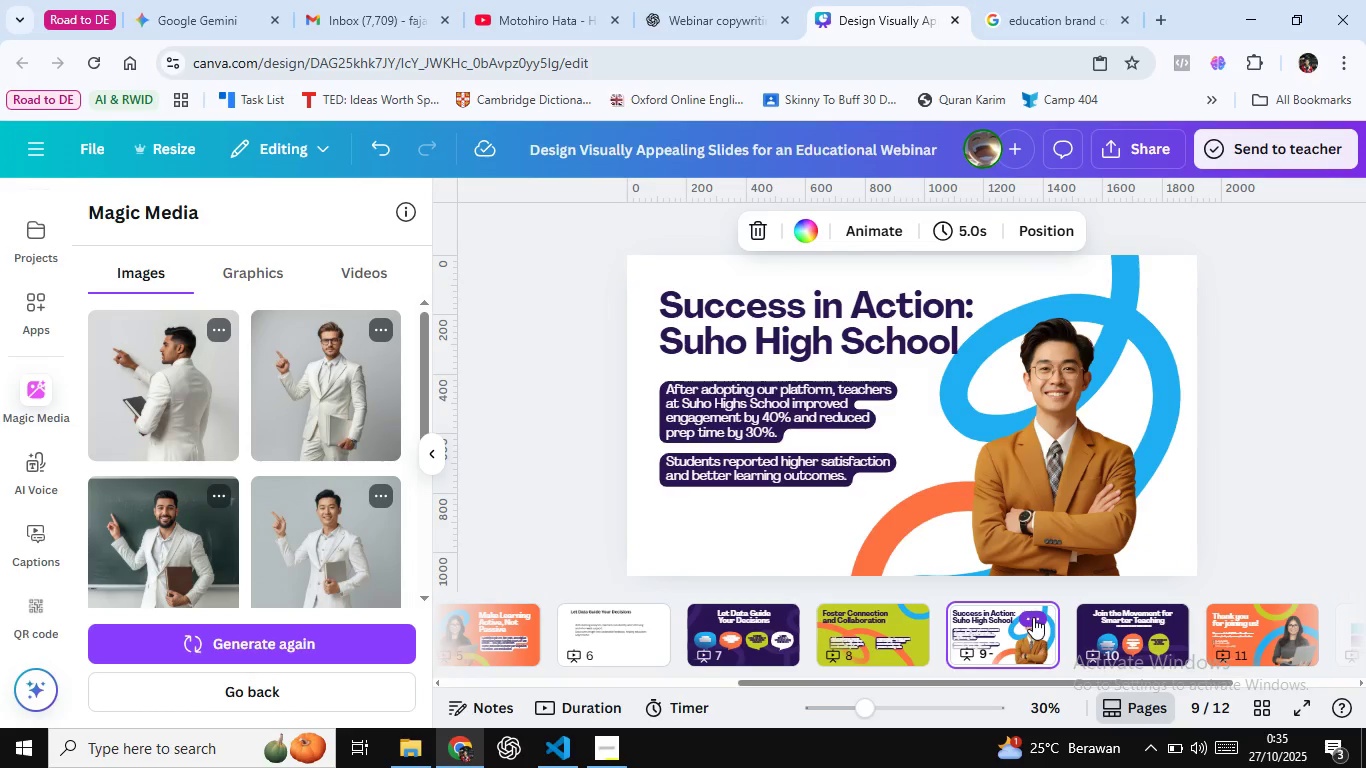 
left_click([1033, 617])
 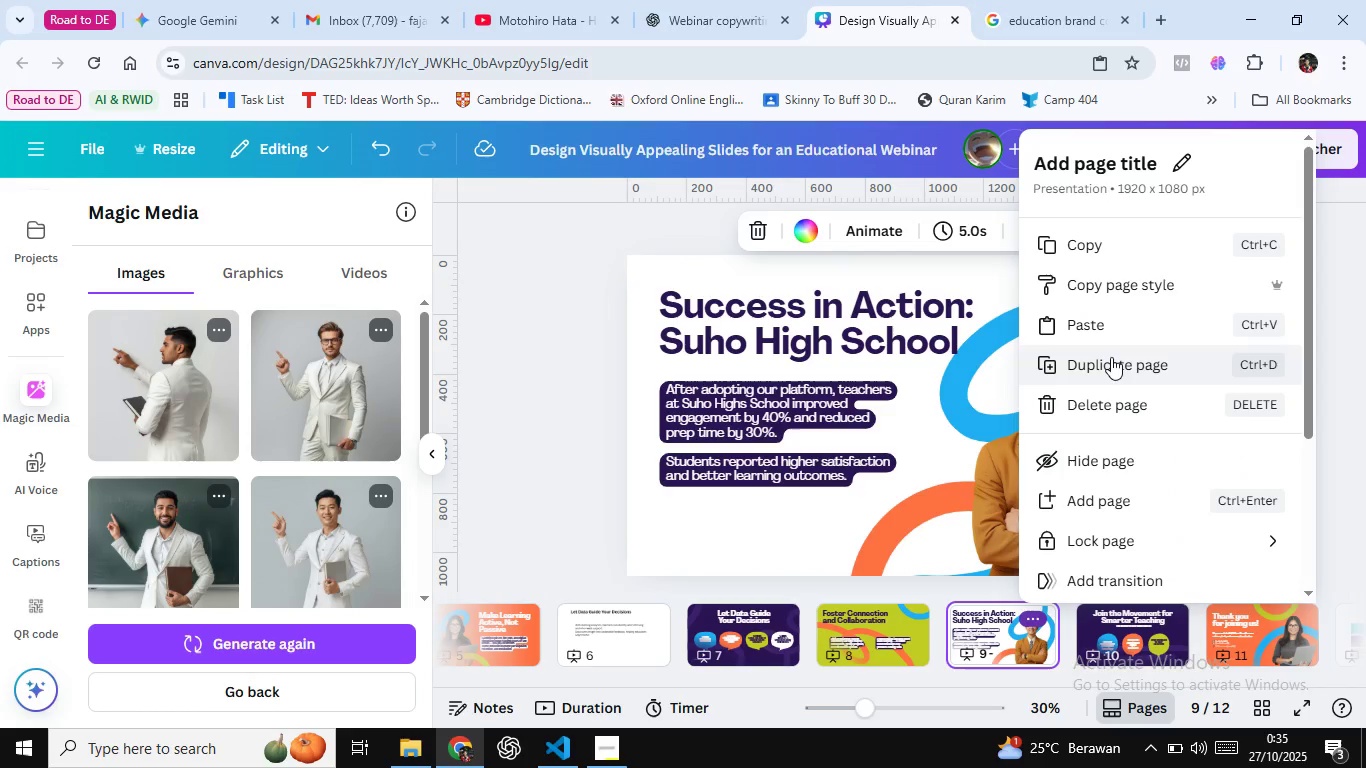 
left_click([1111, 357])
 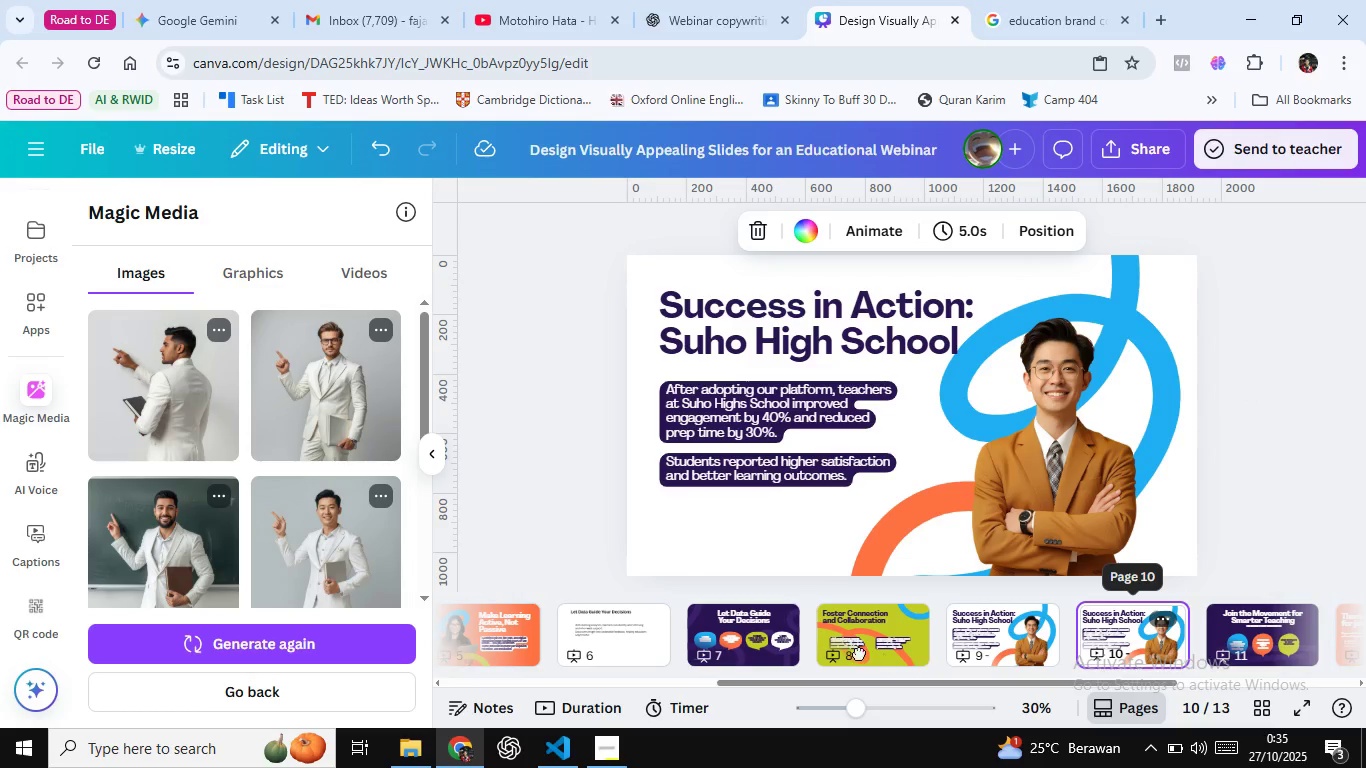 
mouse_move([783, 626])
 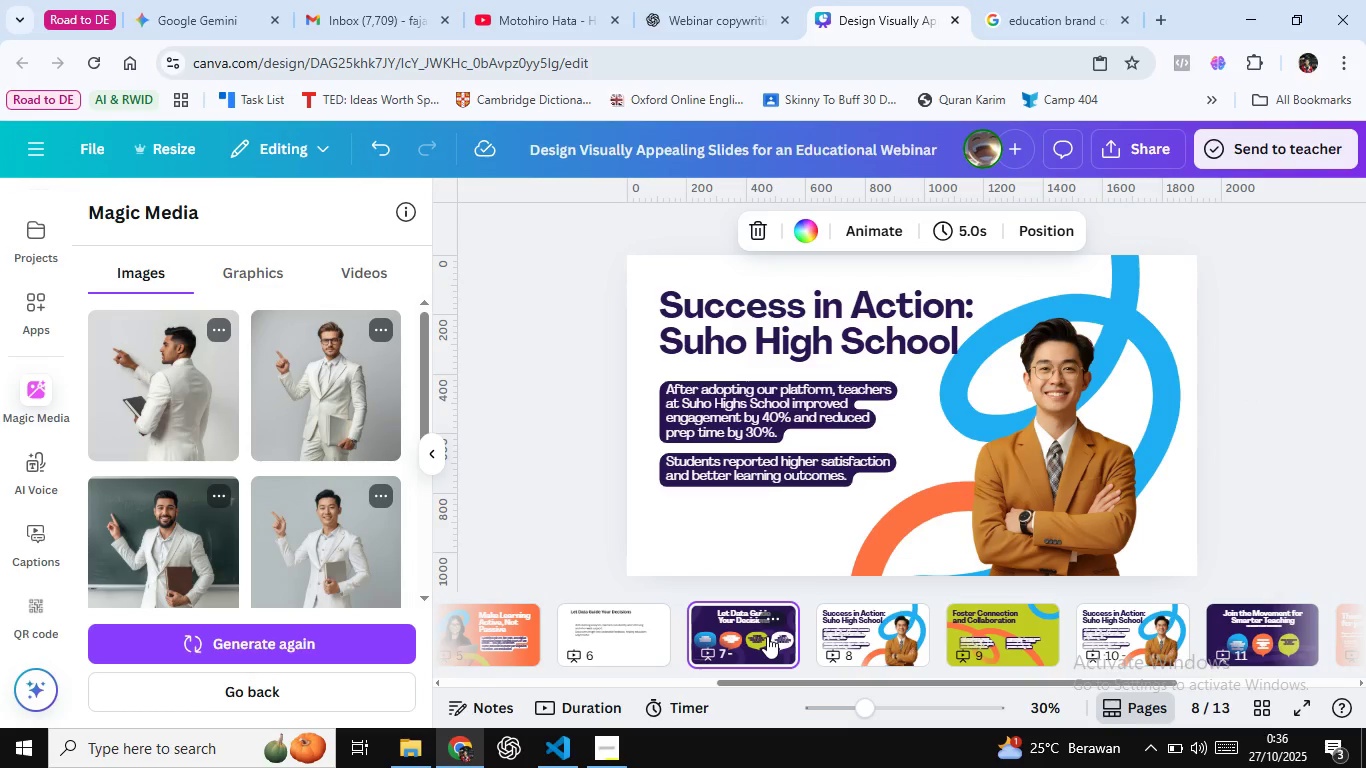 
key(Delete)
 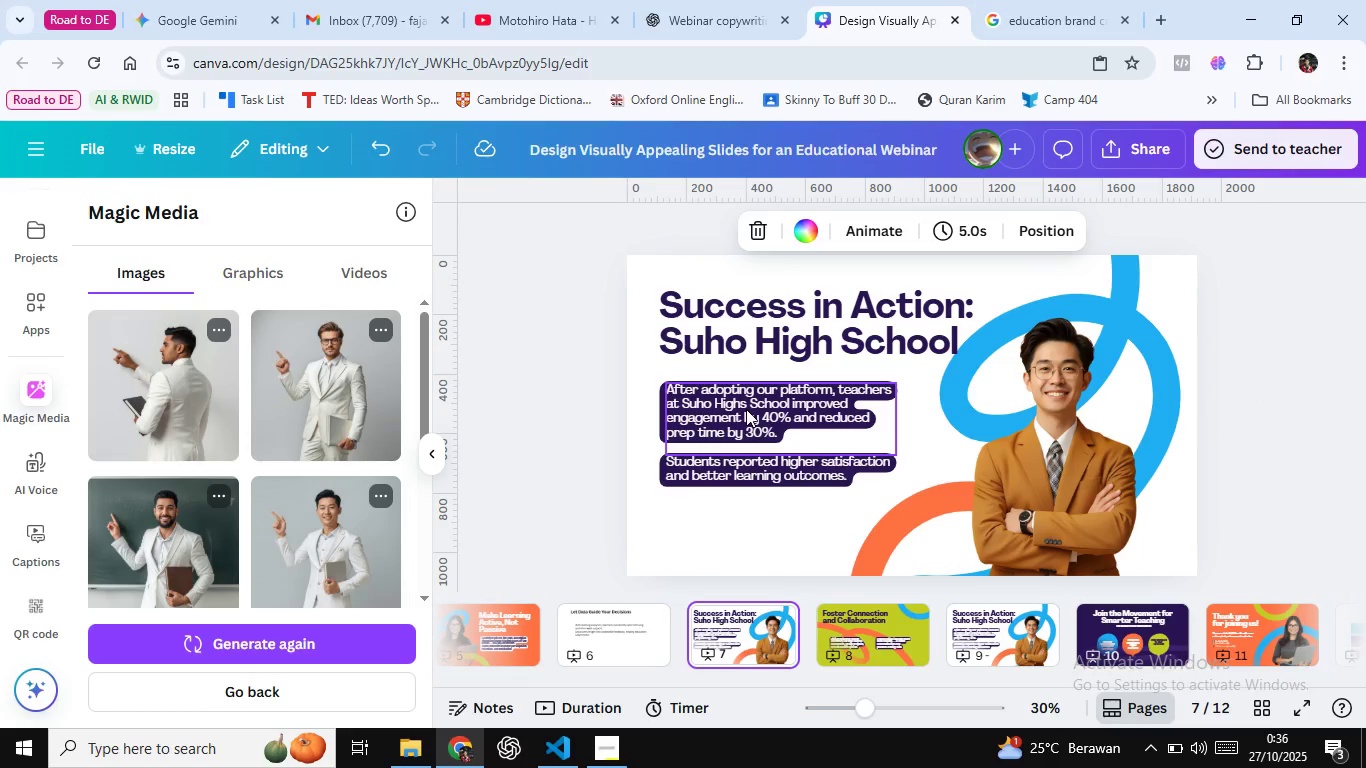 
double_click([746, 409])
 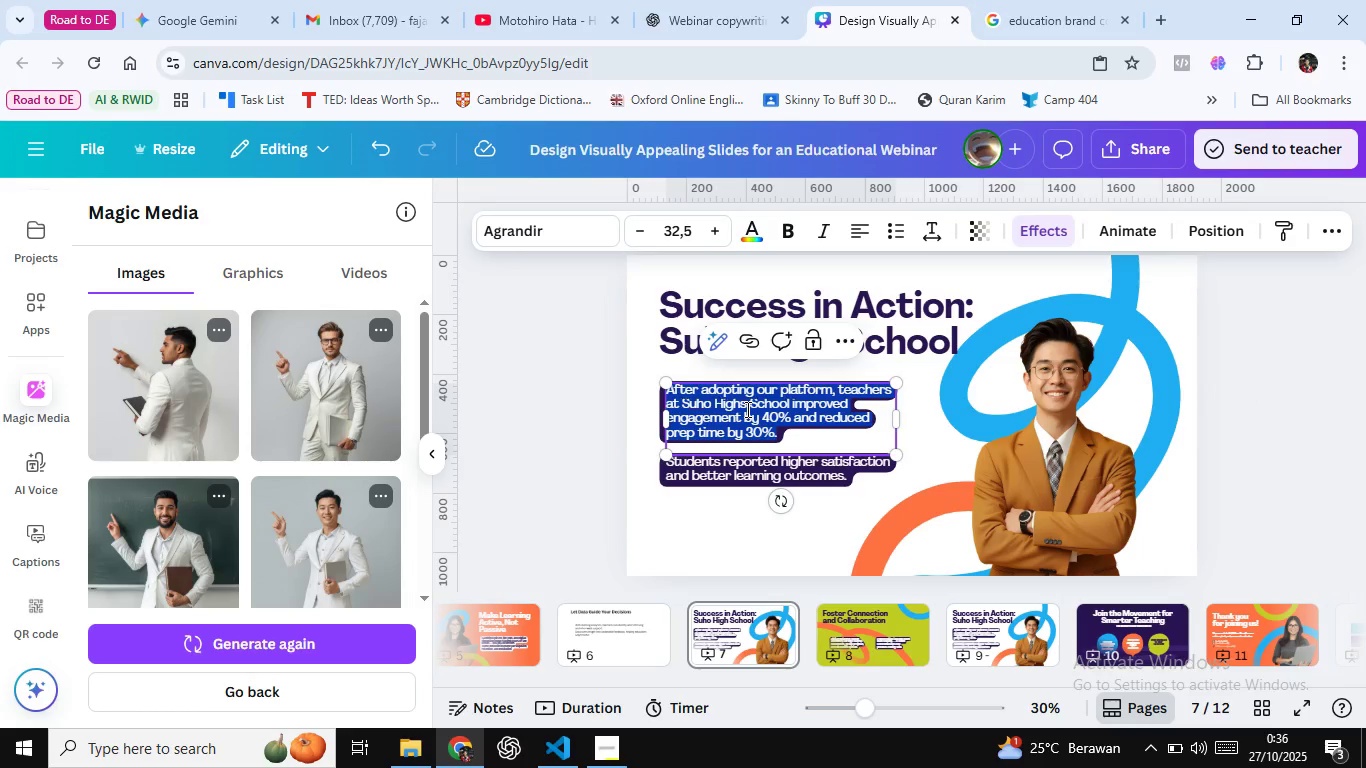 
key(Control+A)
 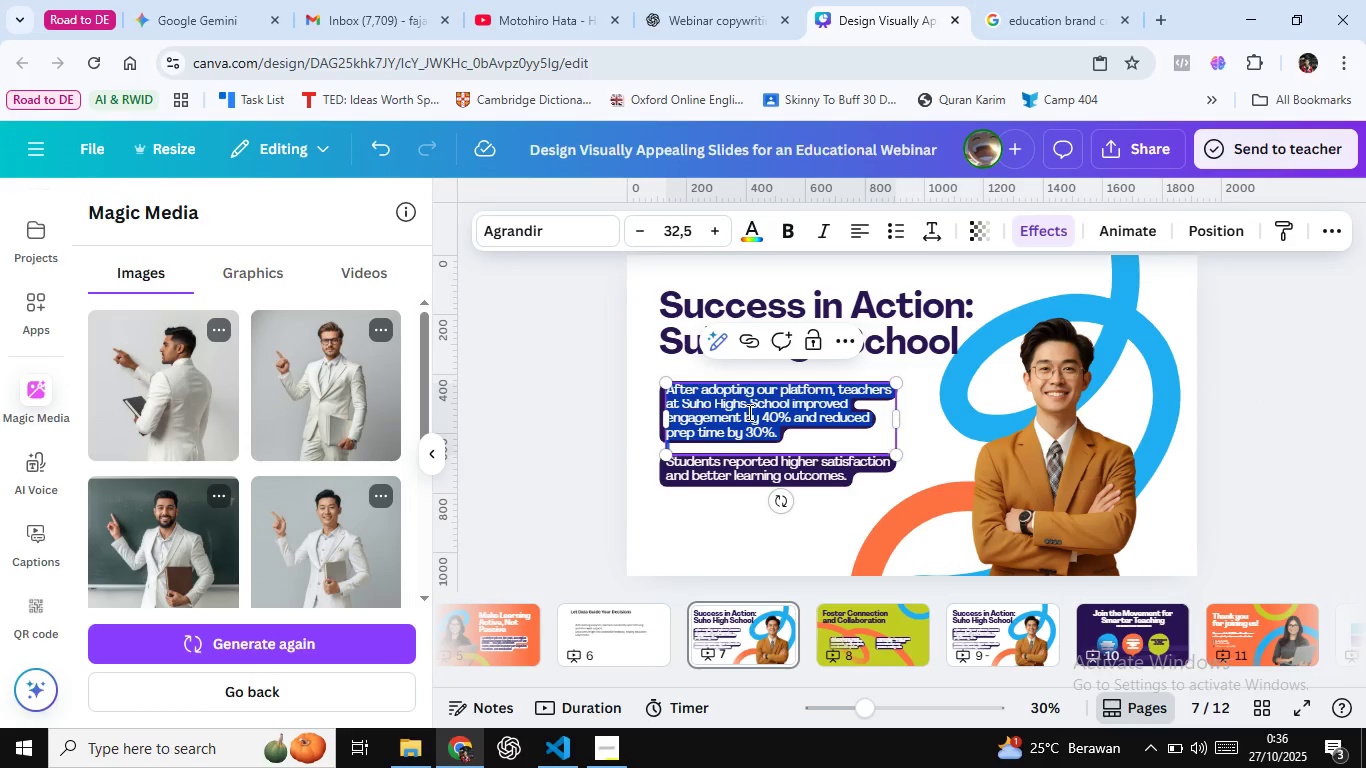 
key(Control+Shift+V)
 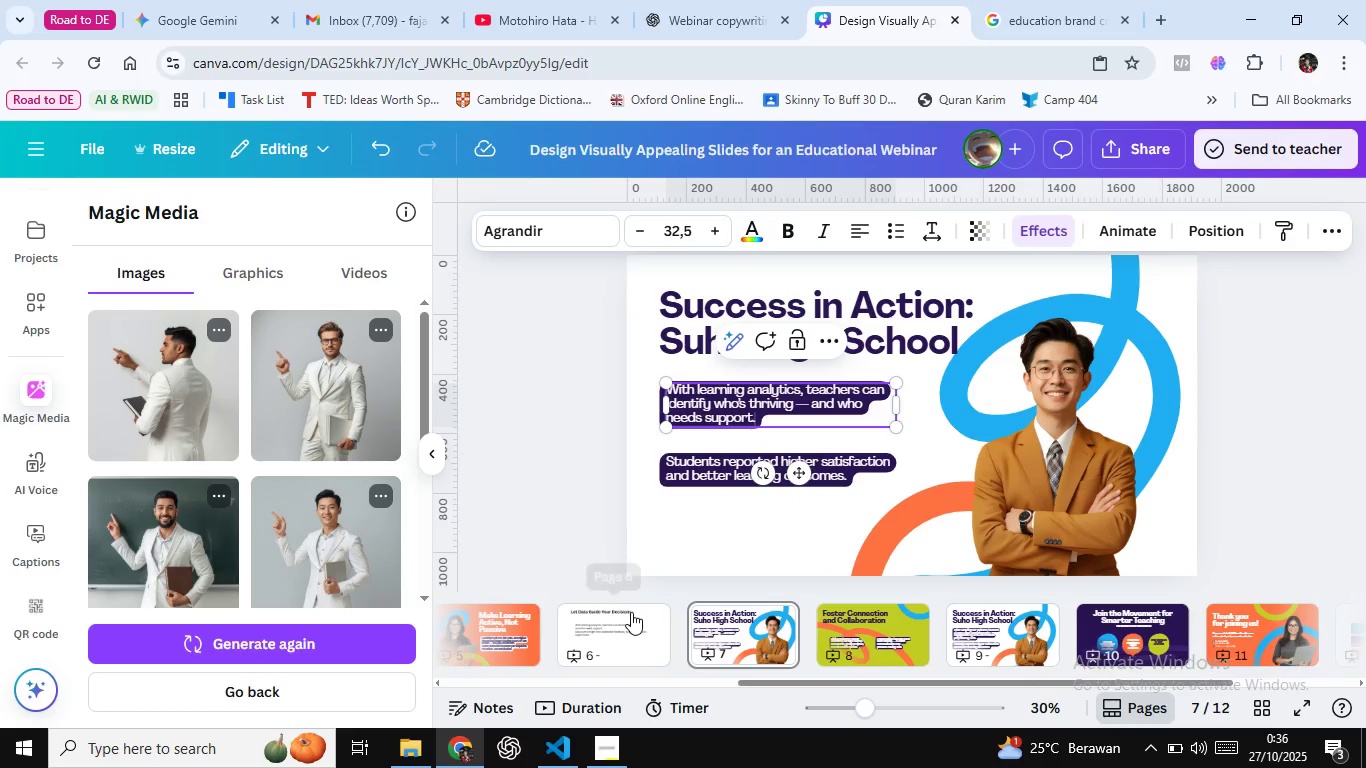 
left_click([631, 612])
 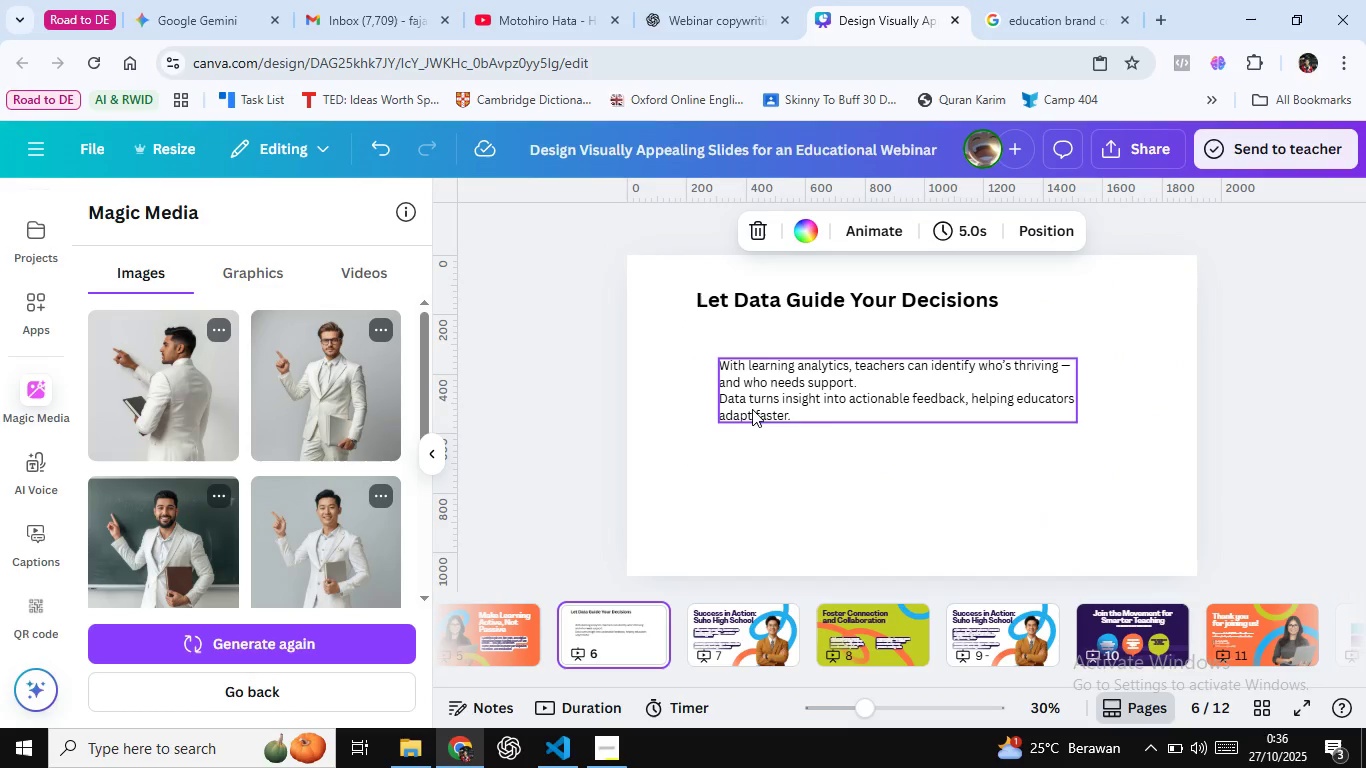 
double_click([752, 409])
 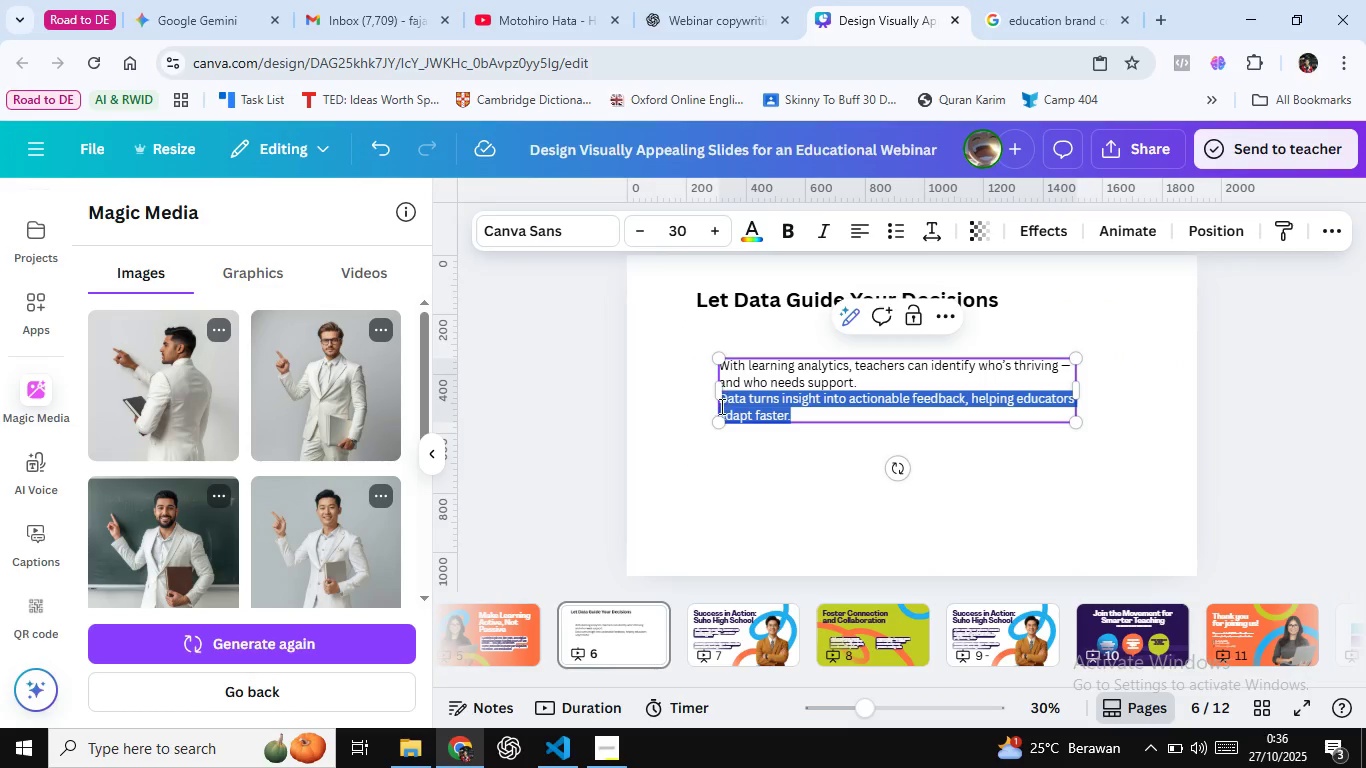 
key(Control+C)
 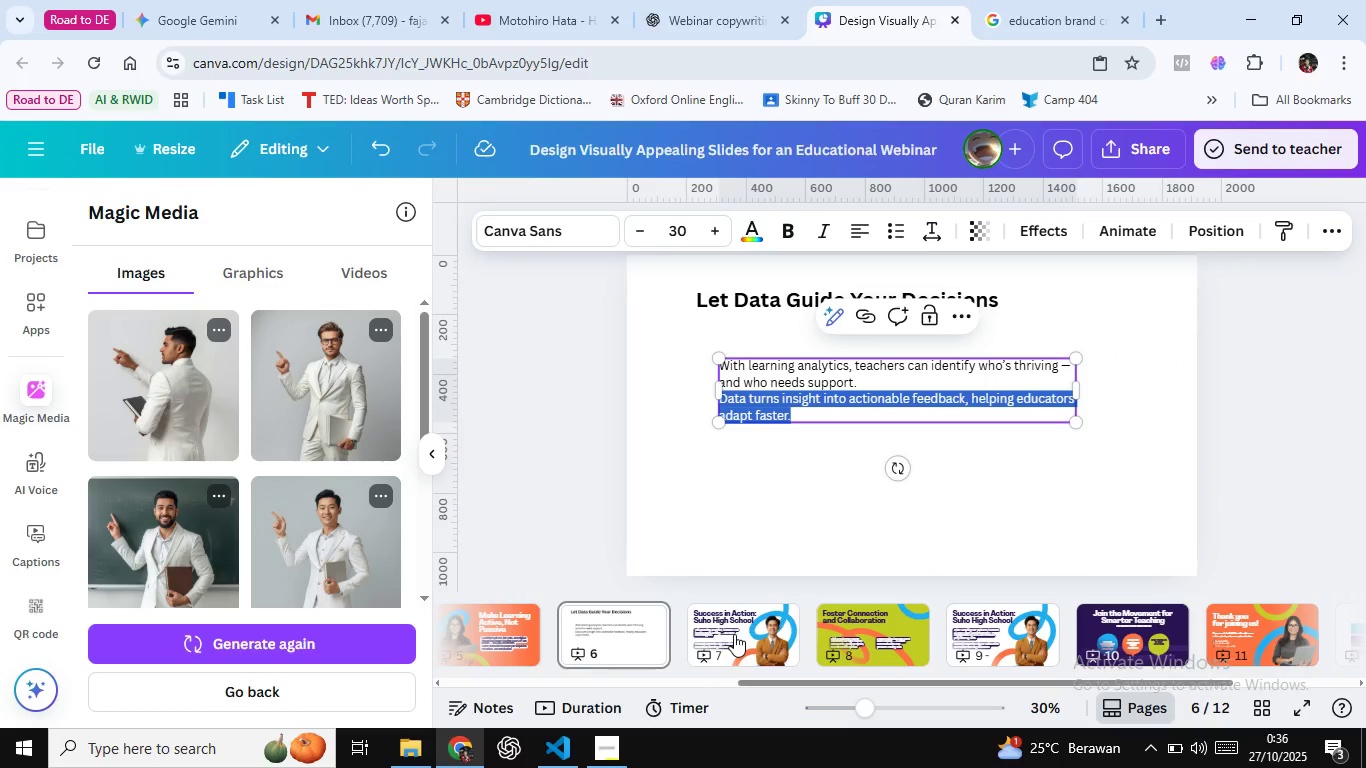 
left_click([734, 634])
 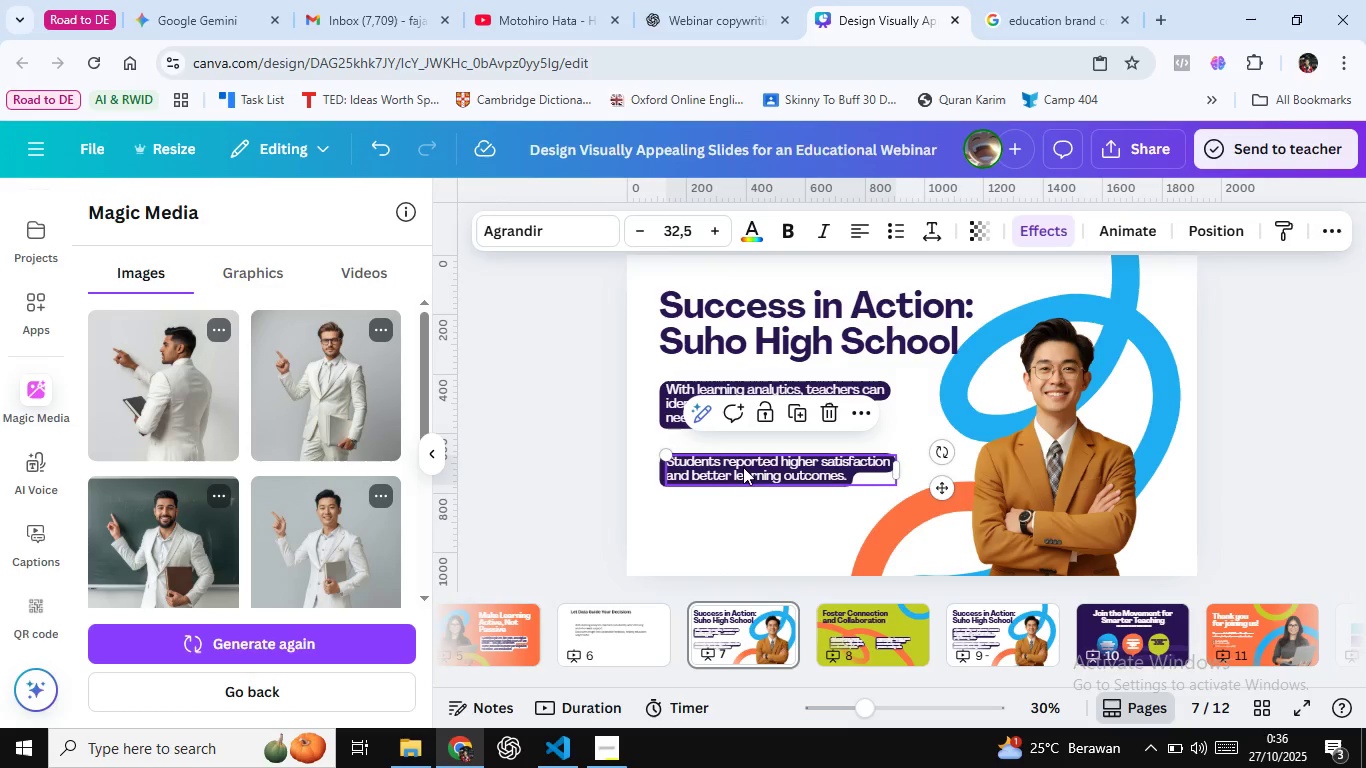 
double_click([743, 467])
 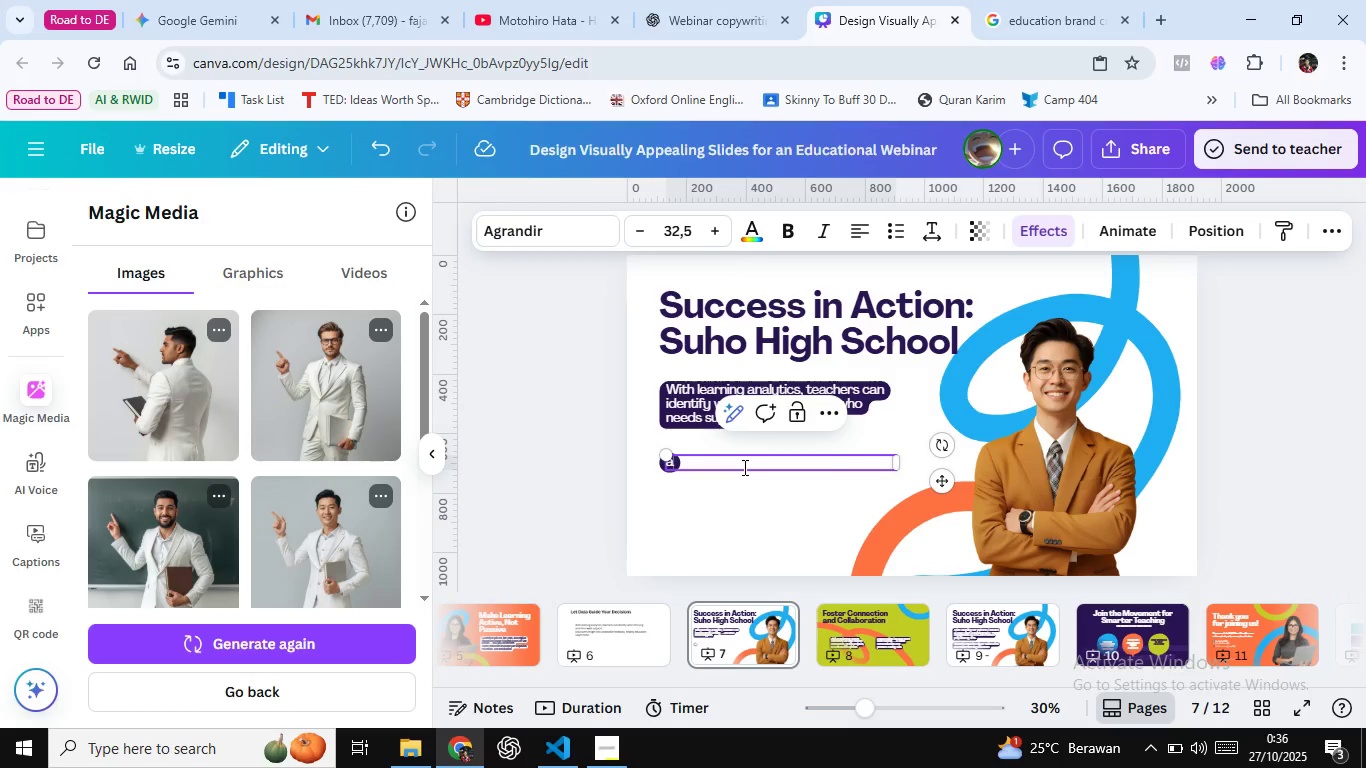 
key(A)
 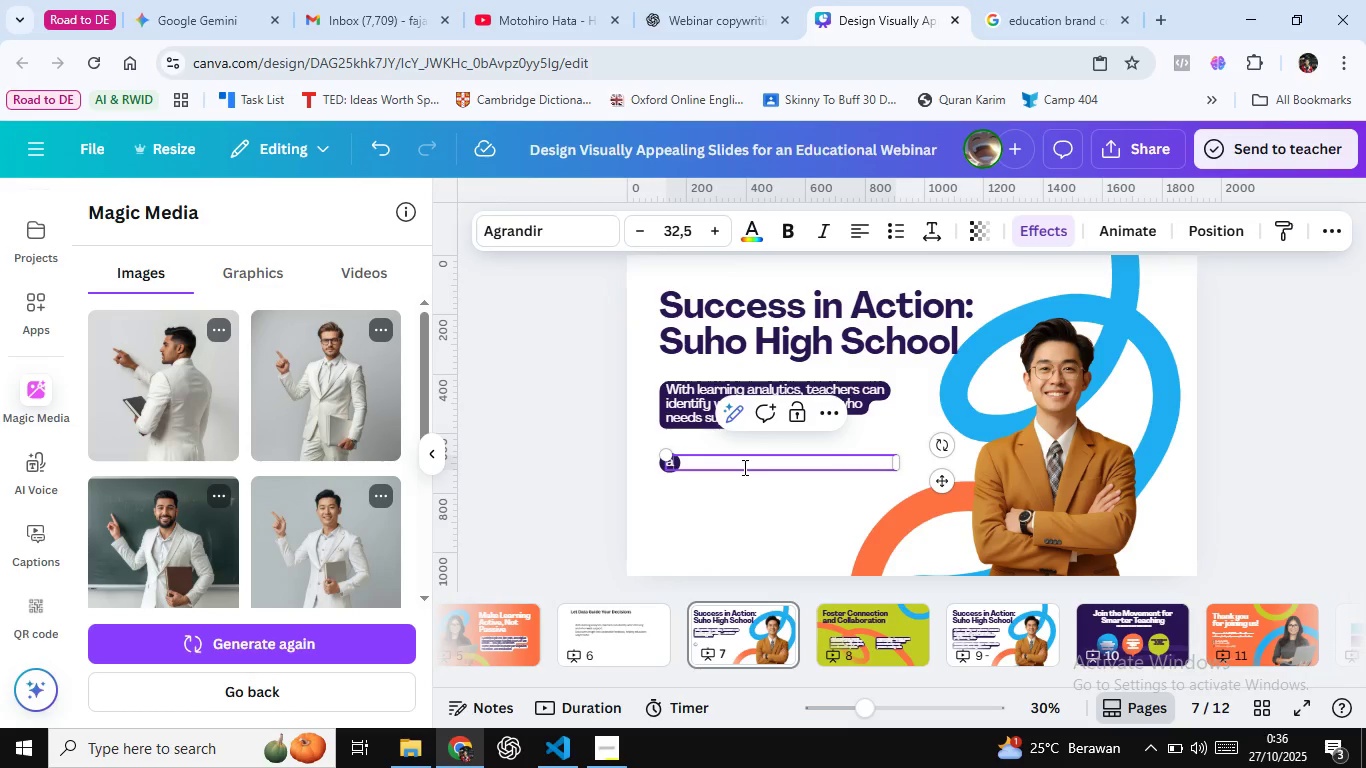 
key(Control+Shift+A)
 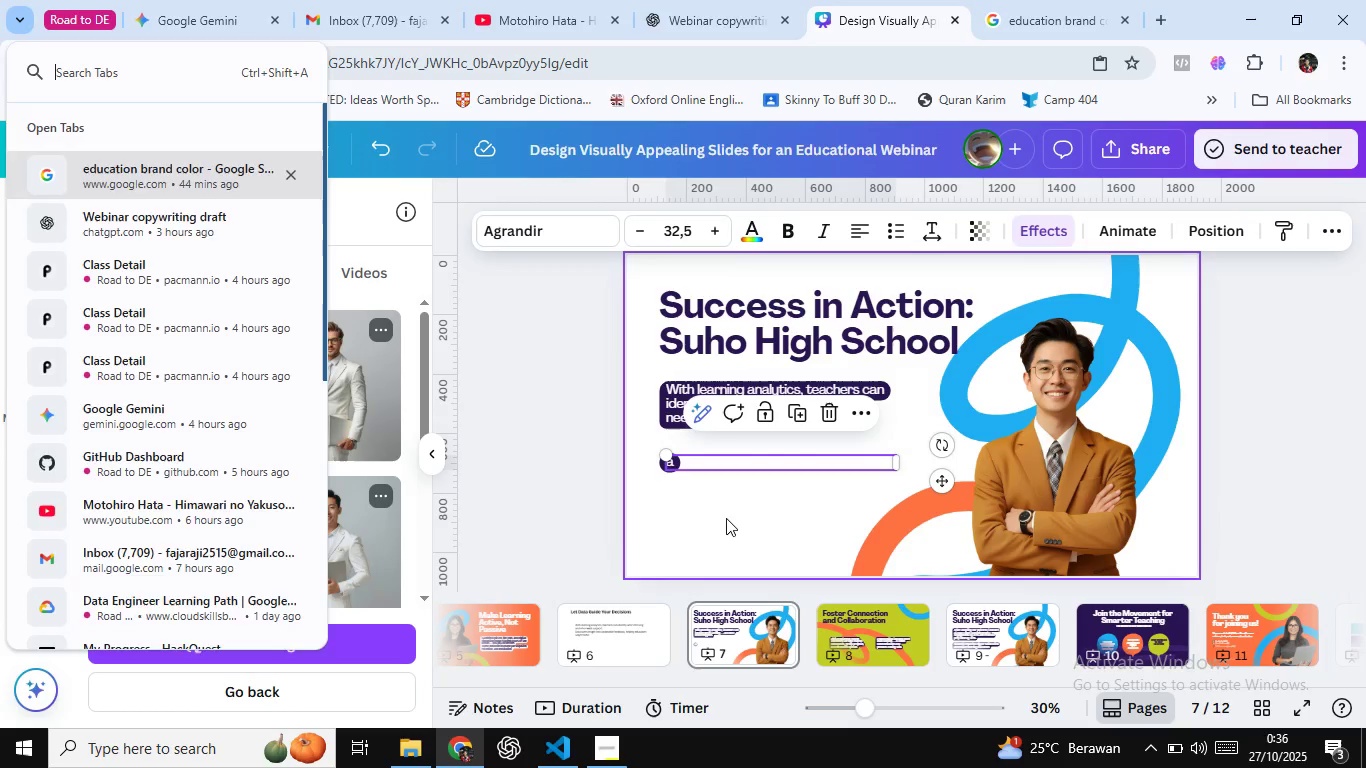 
left_click([726, 518])
 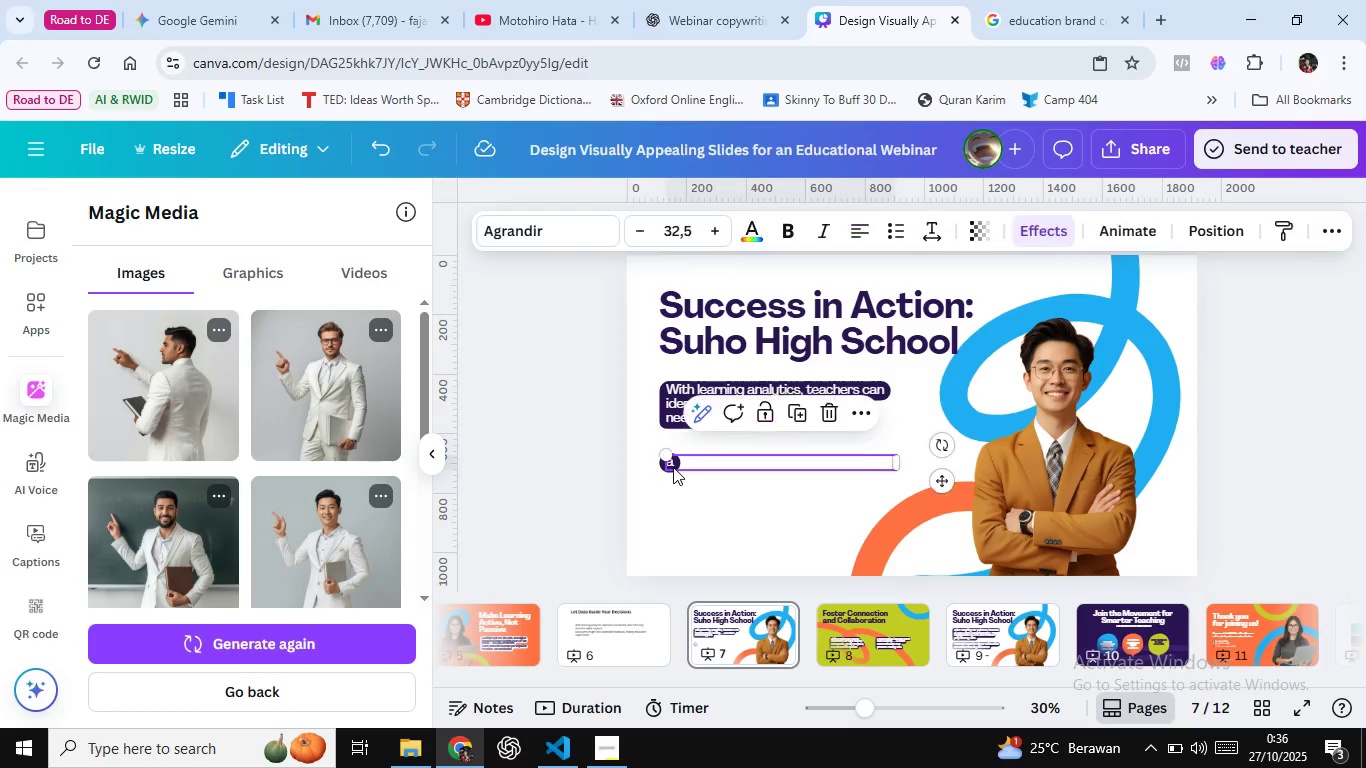 
double_click([673, 467])
 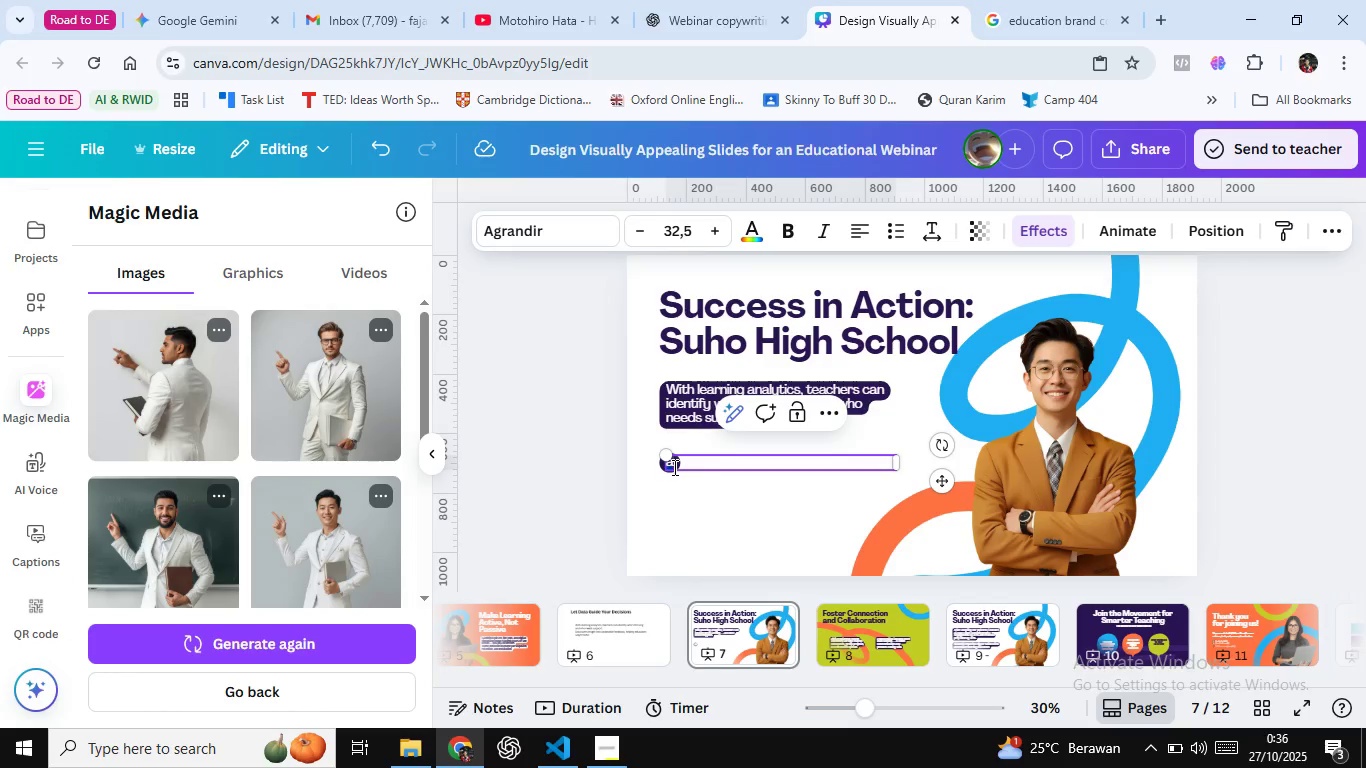 
key(Control+A)
 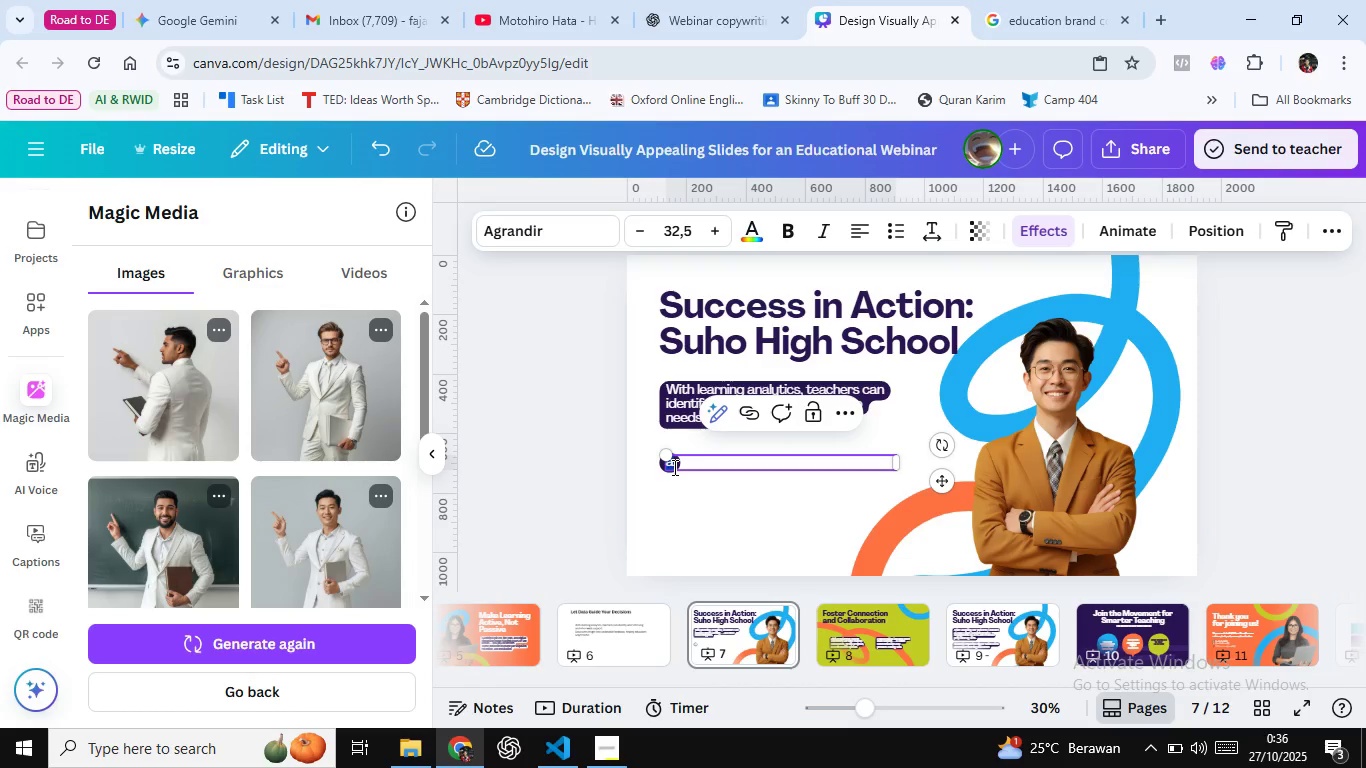 
key(Control+Shift+V)
 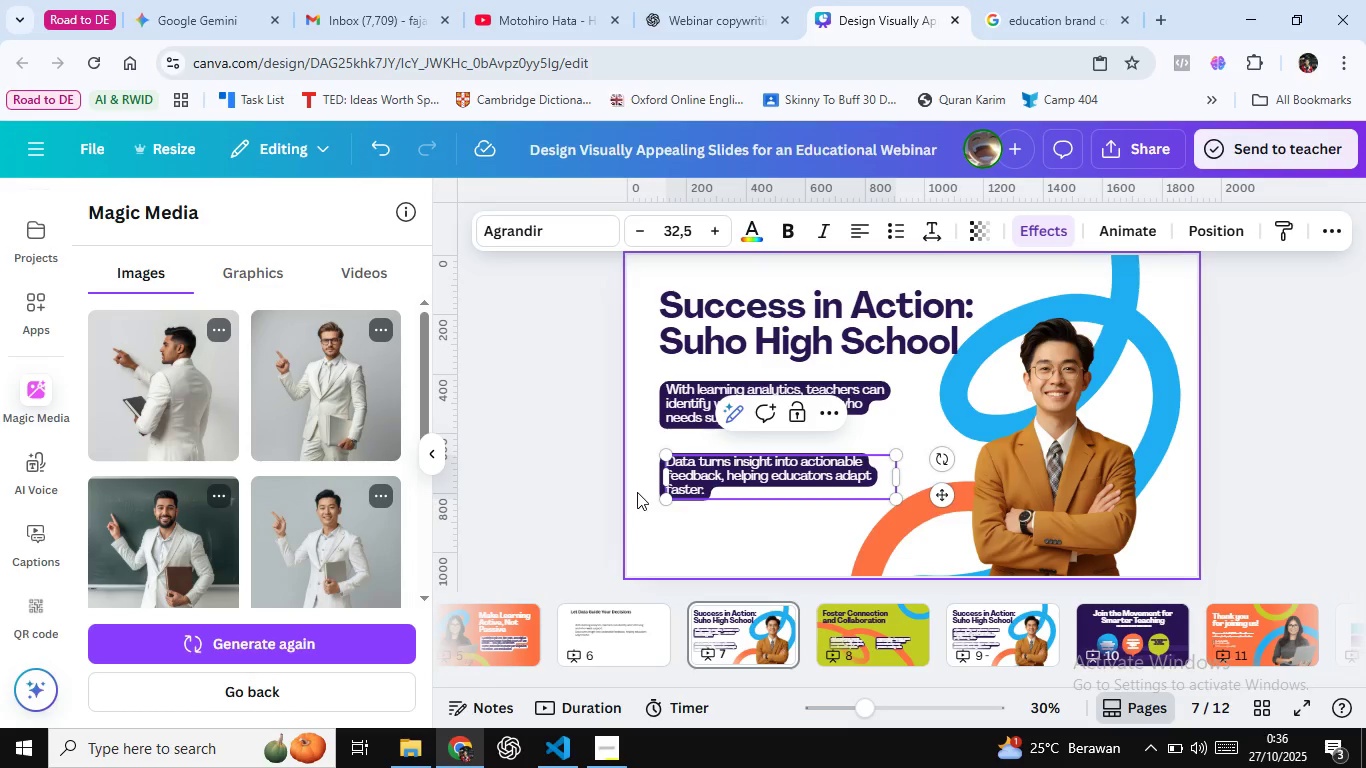 
left_click([637, 492])
 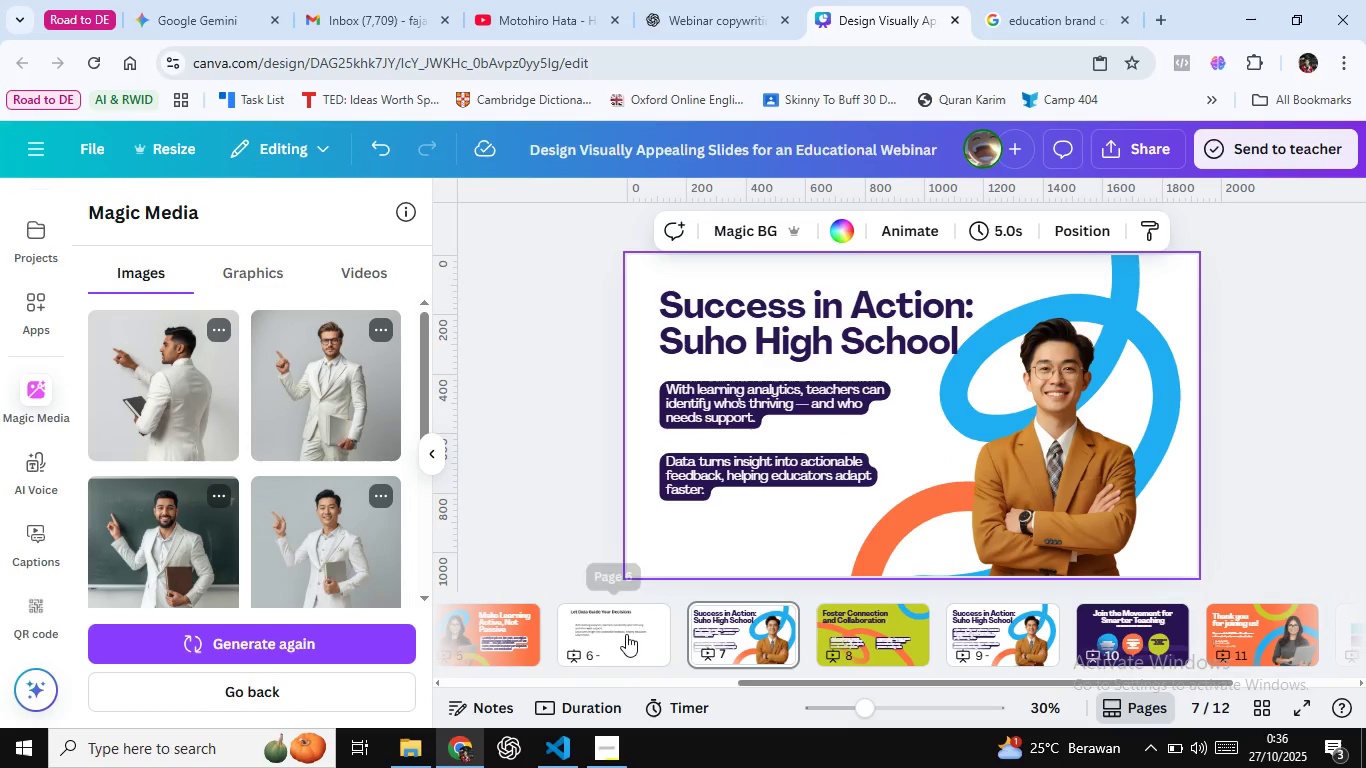 
left_click([626, 634])
 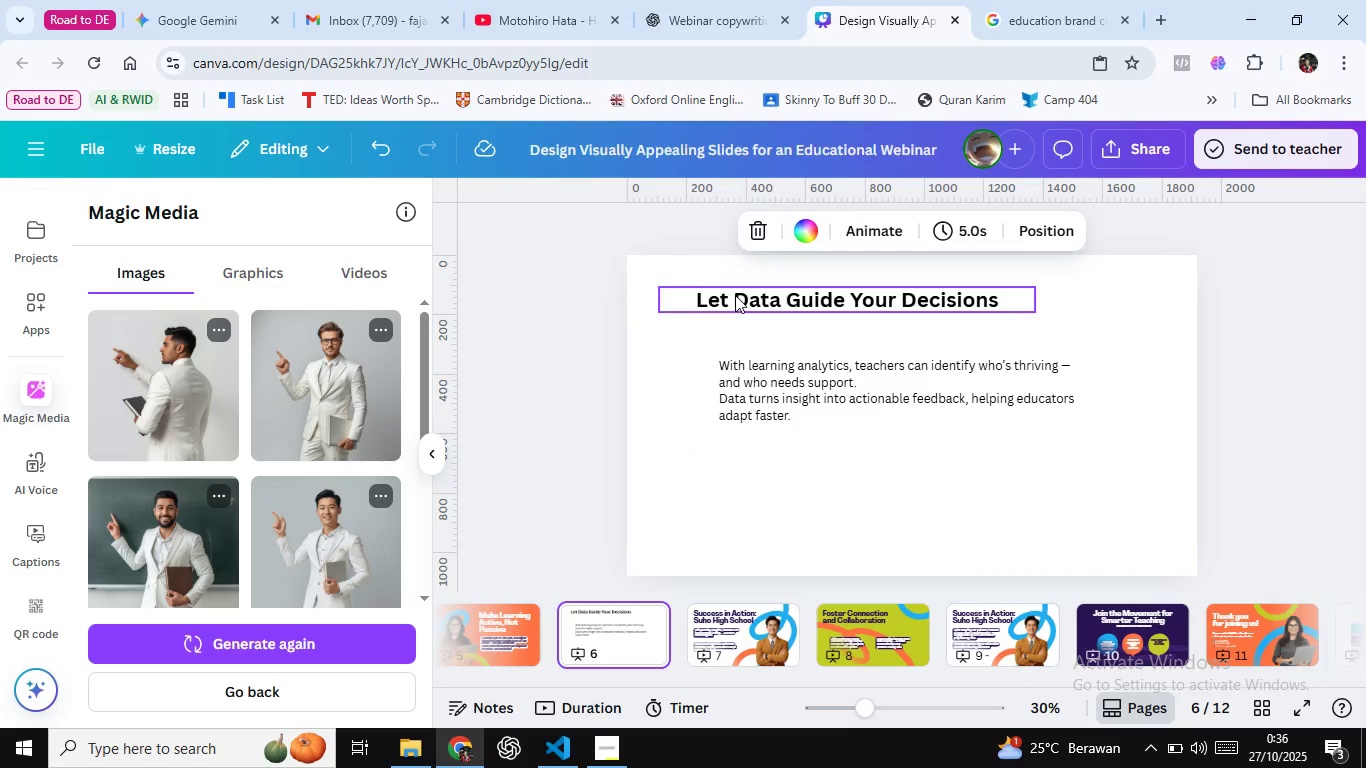 
double_click([735, 295])
 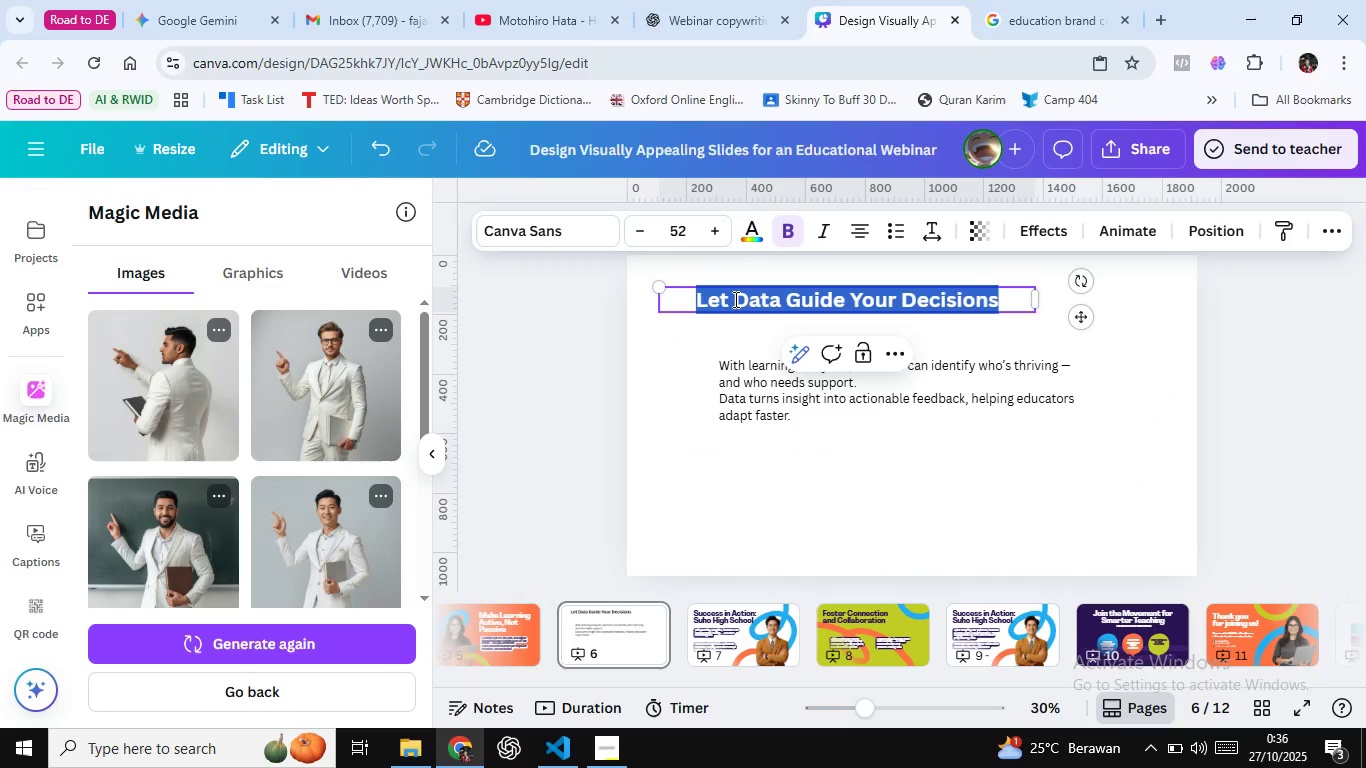 
key(Control+A)
 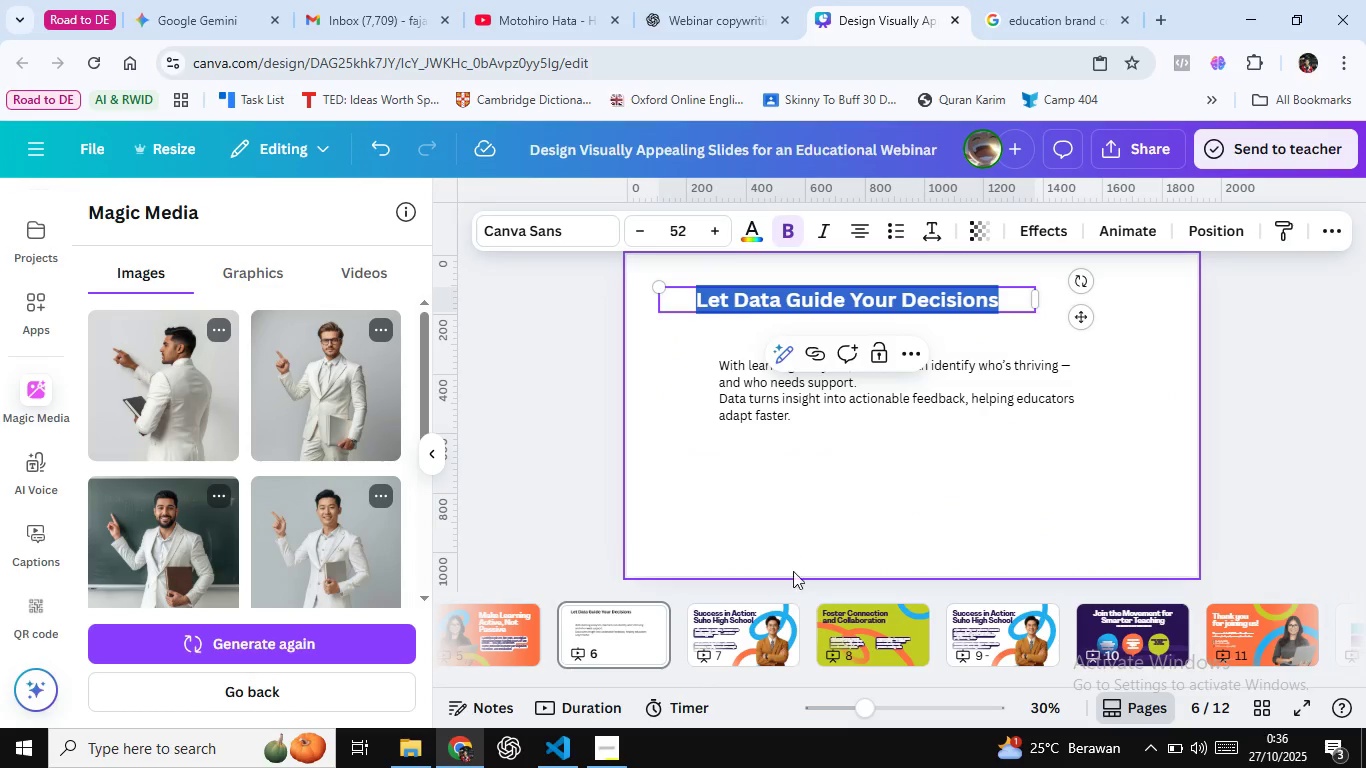 
key(Control+C)
 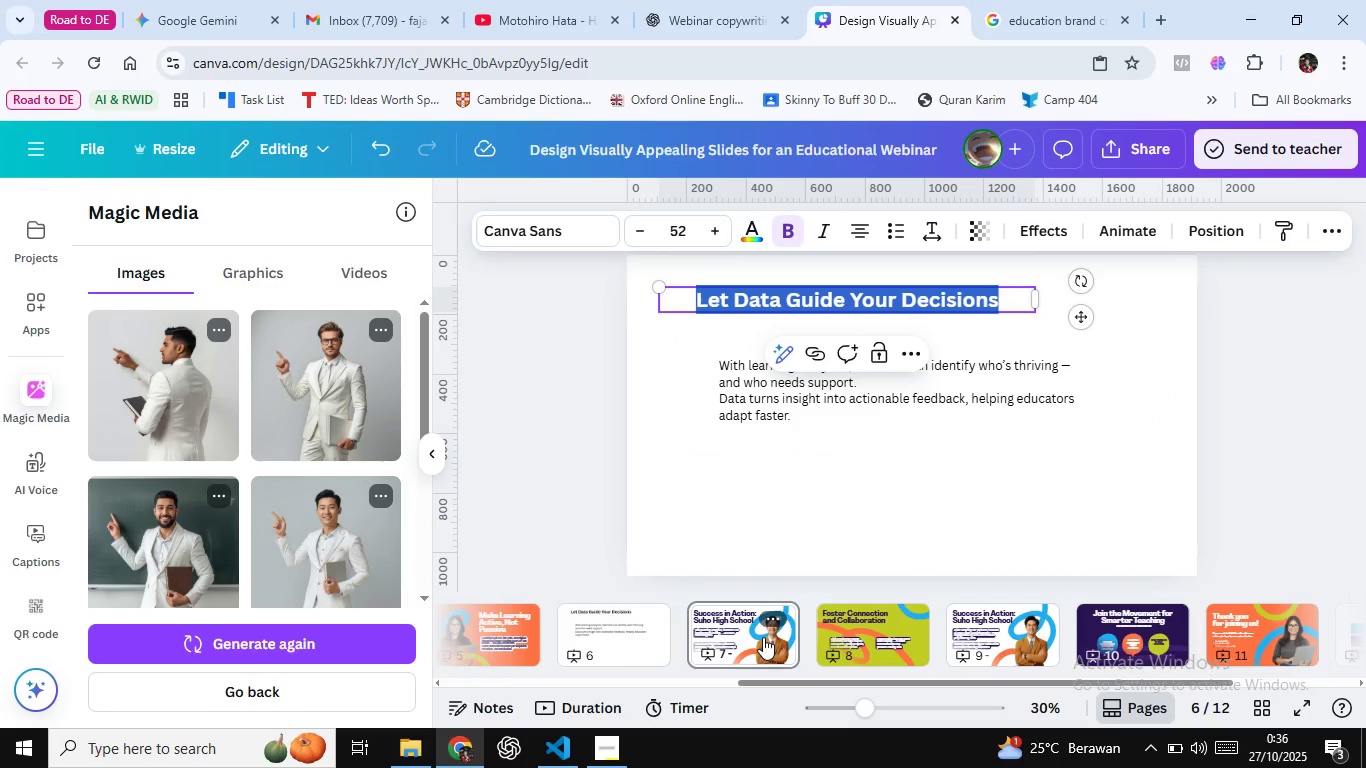 
left_click([763, 636])
 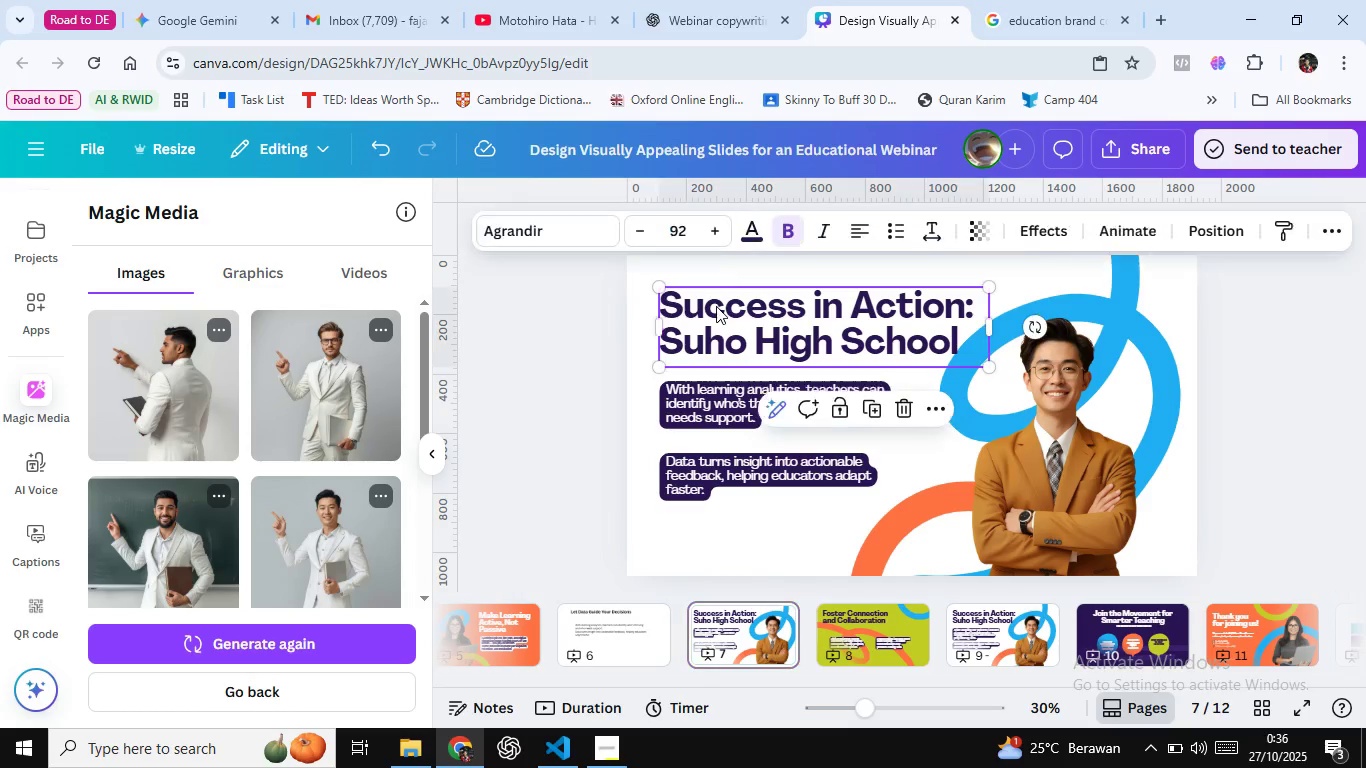 
double_click([716, 306])
 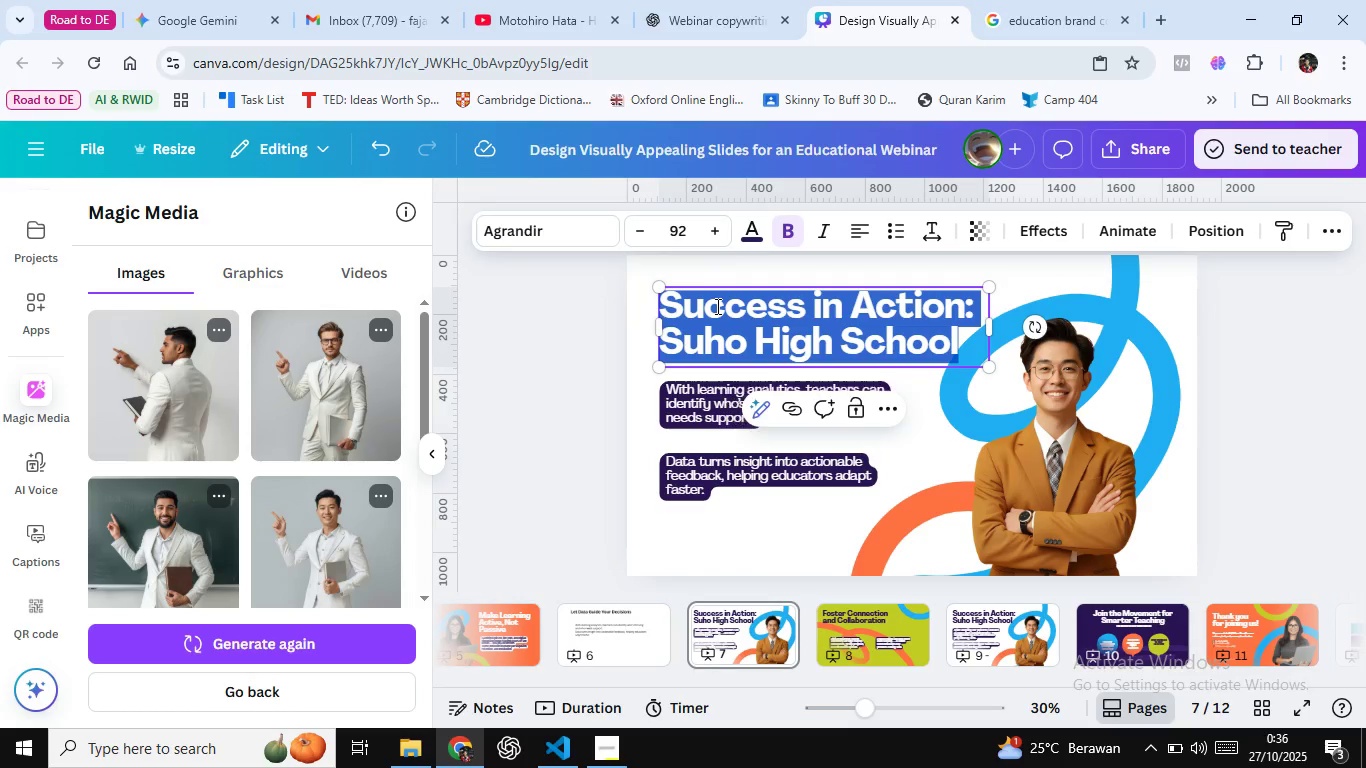 
key(Control+A)
 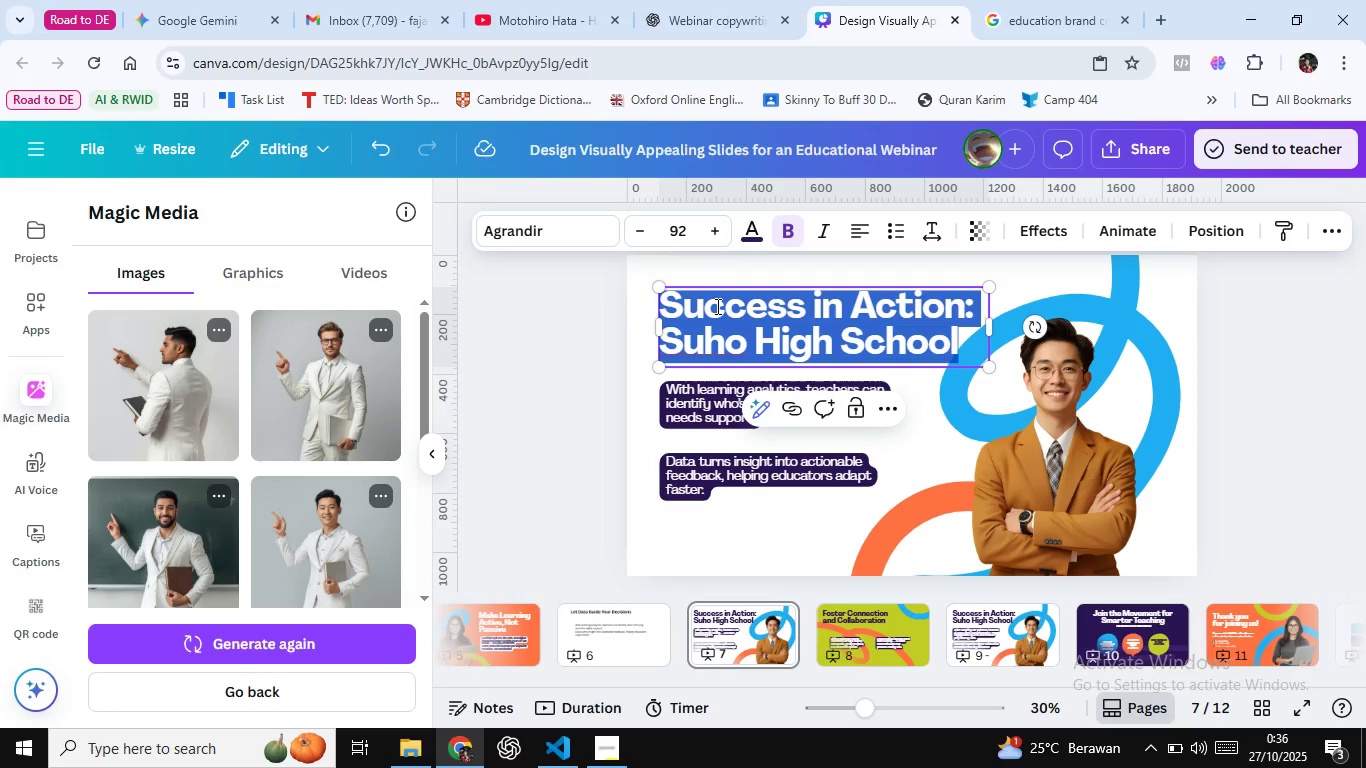 
key(Control+Shift+V)
 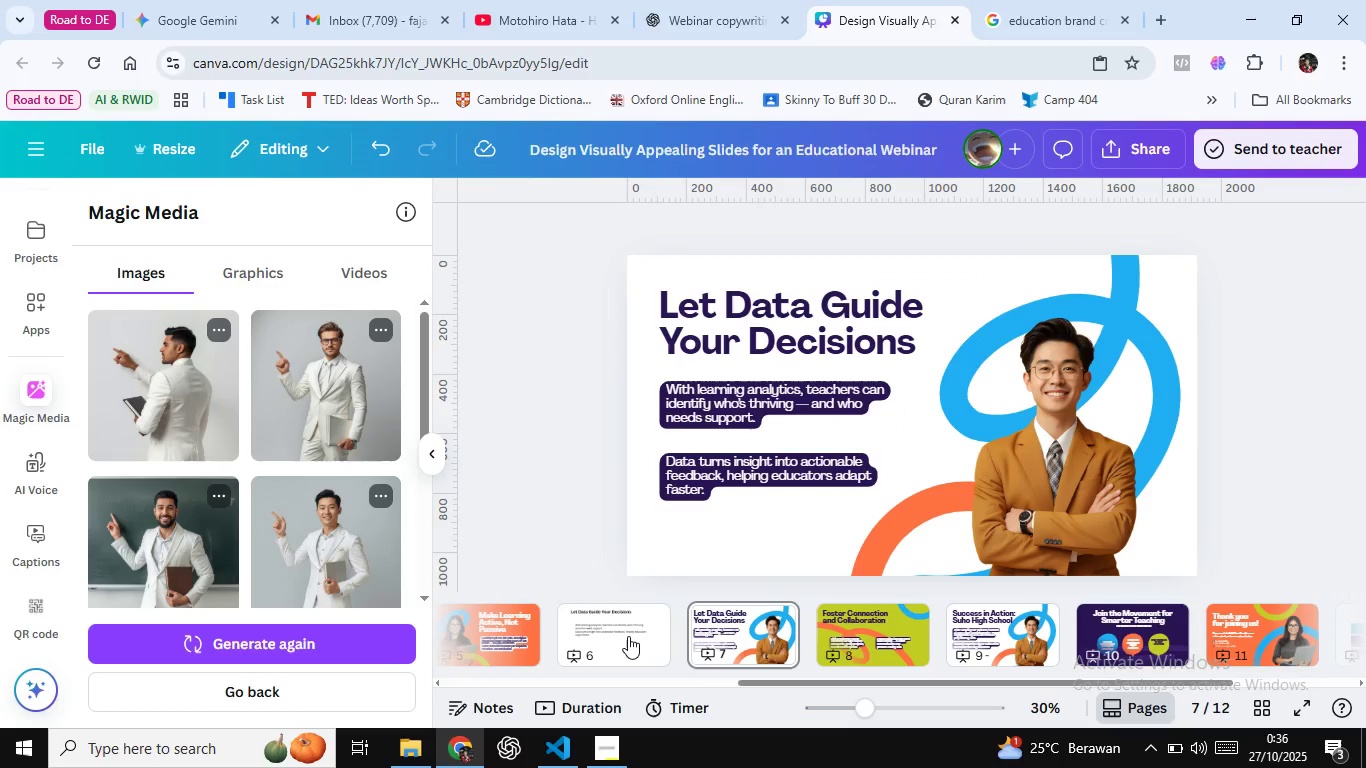 
left_click([628, 636])
 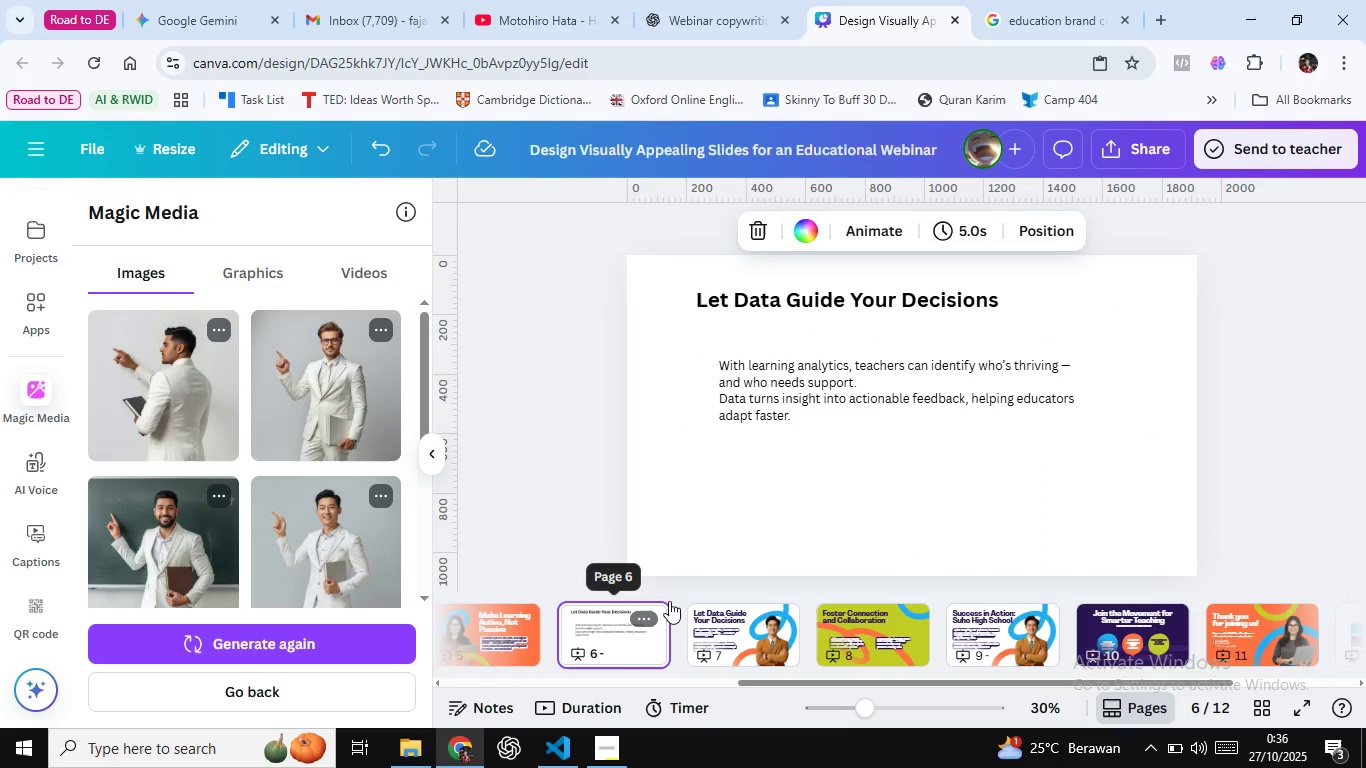 
key(Delete)
 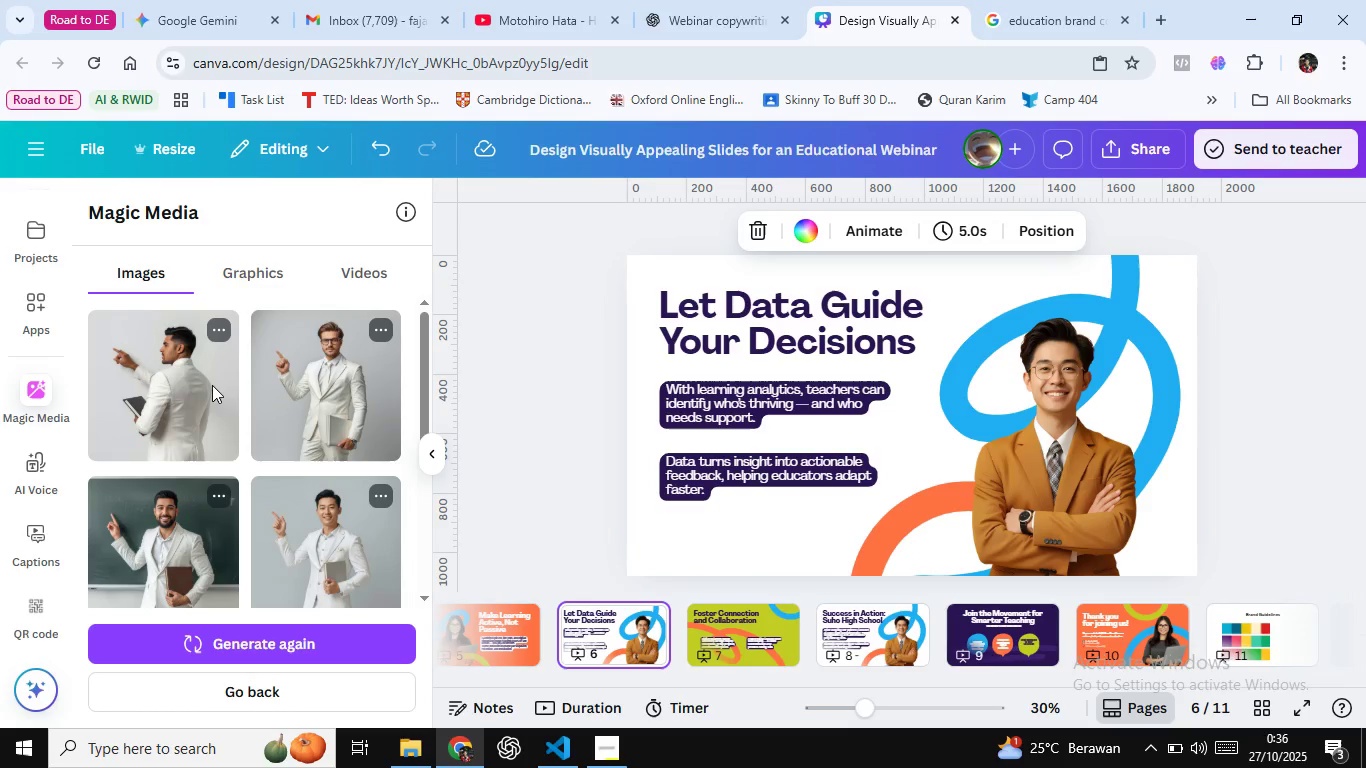 
scroll: coordinate [36, 362], scroll_direction: up, amount: 16.0
 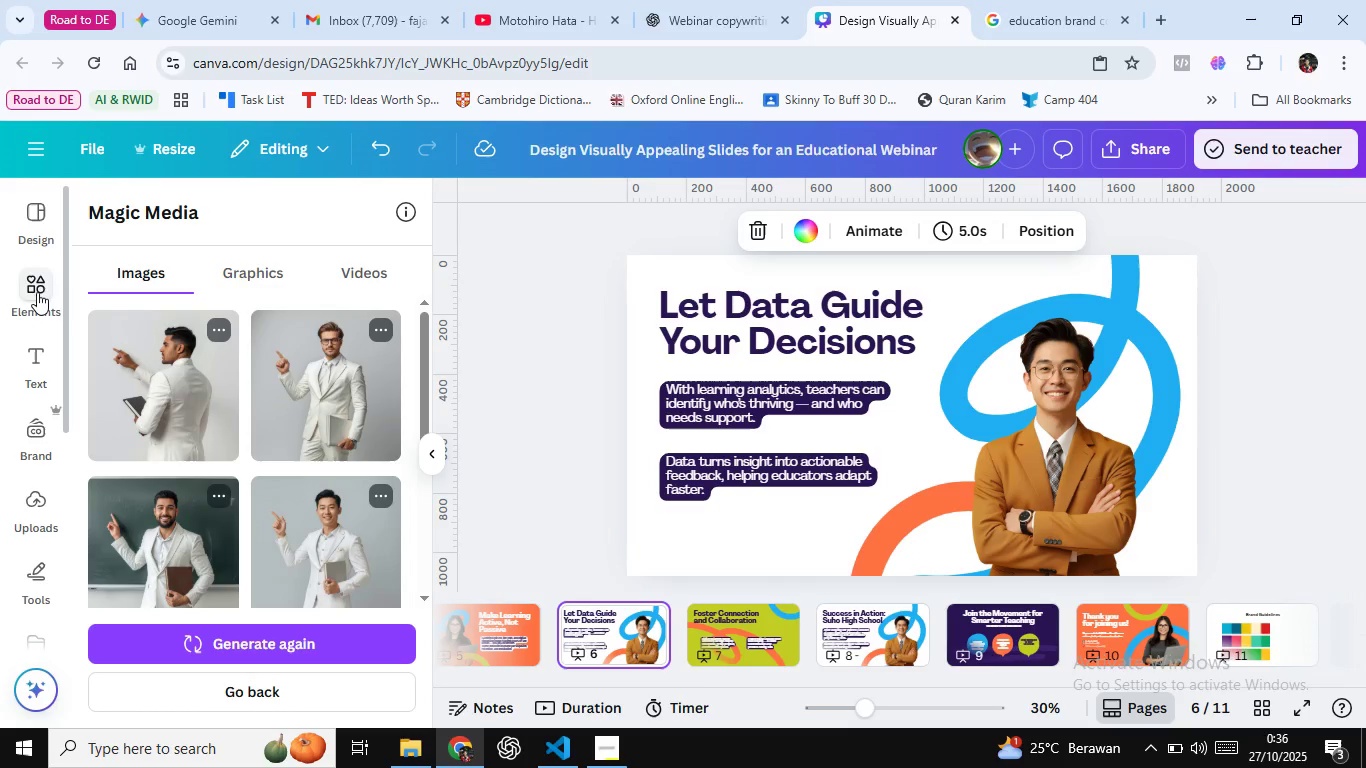 
left_click([37, 289])
 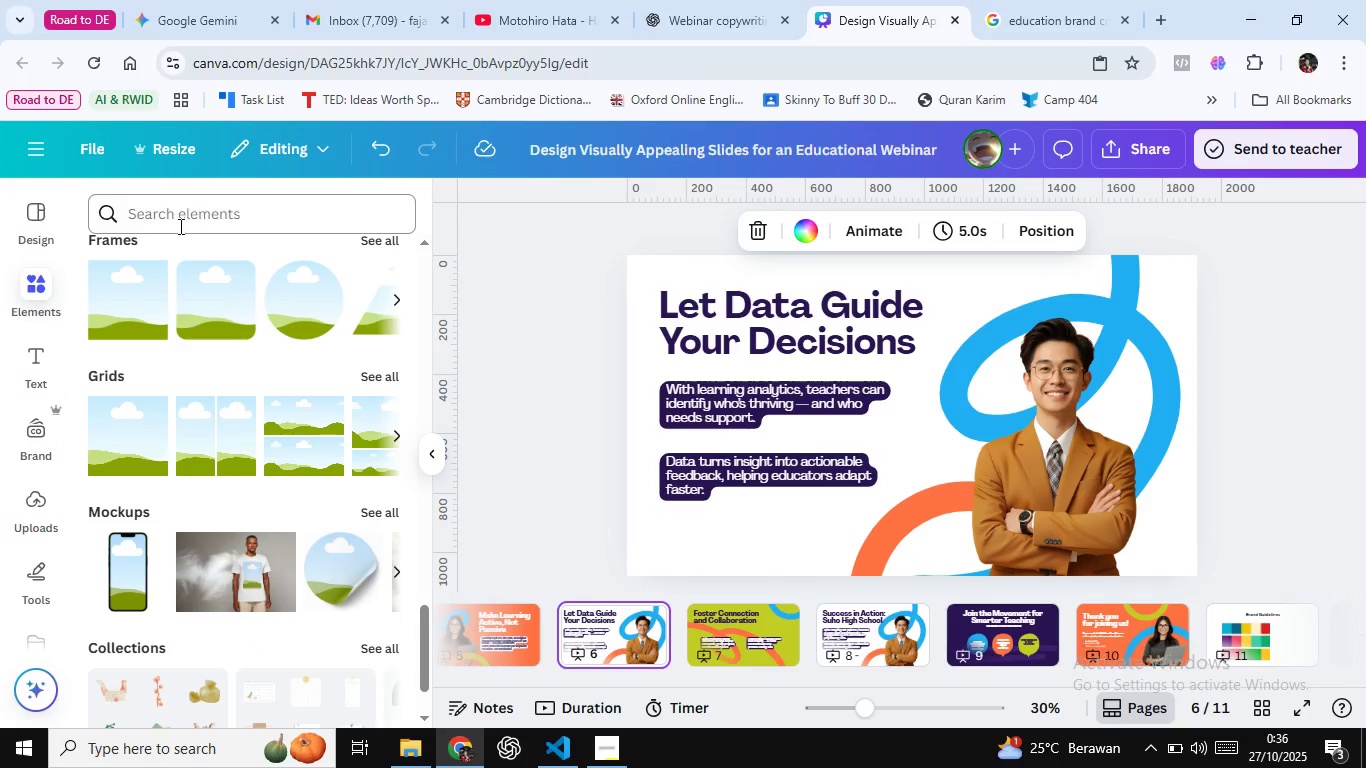 
scroll: coordinate [38, 344], scroll_direction: up, amount: 12.0
 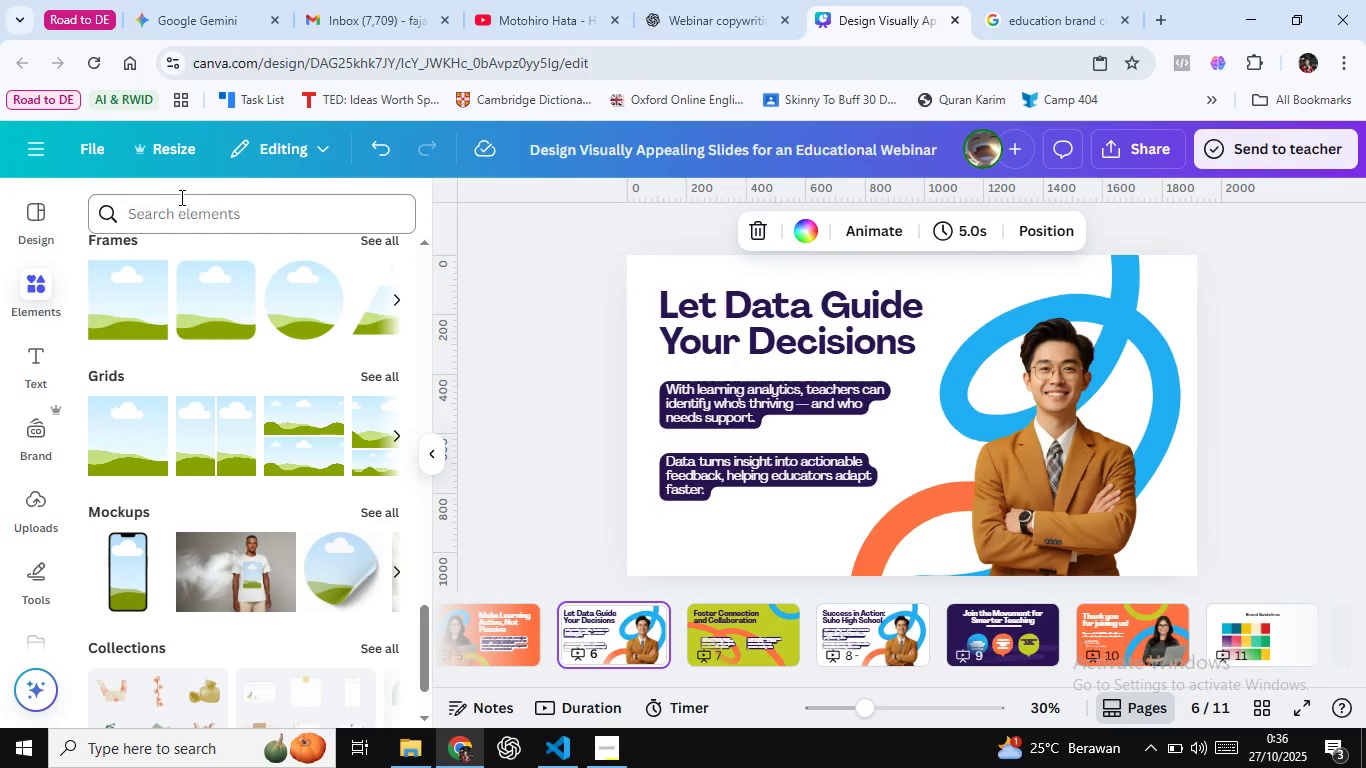 
left_click([183, 207])
 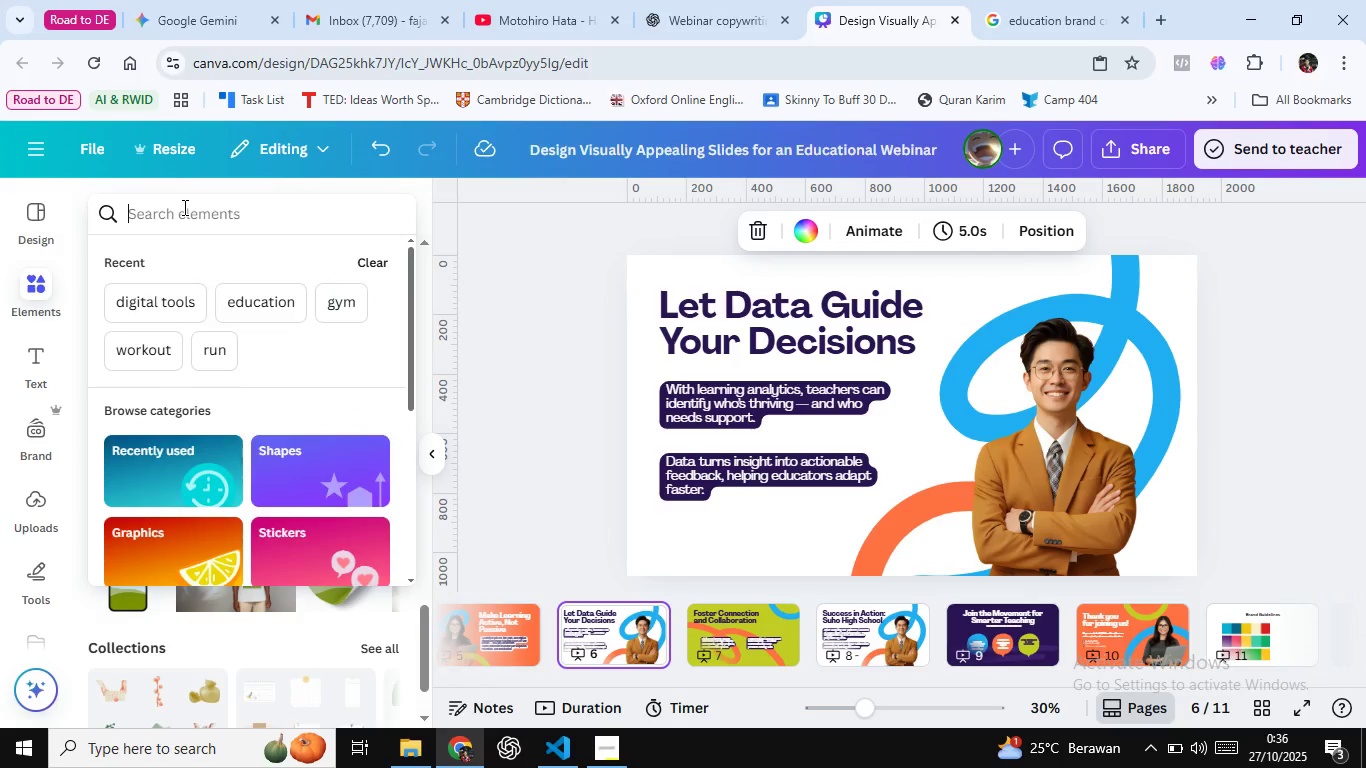 
type(Data anal)
 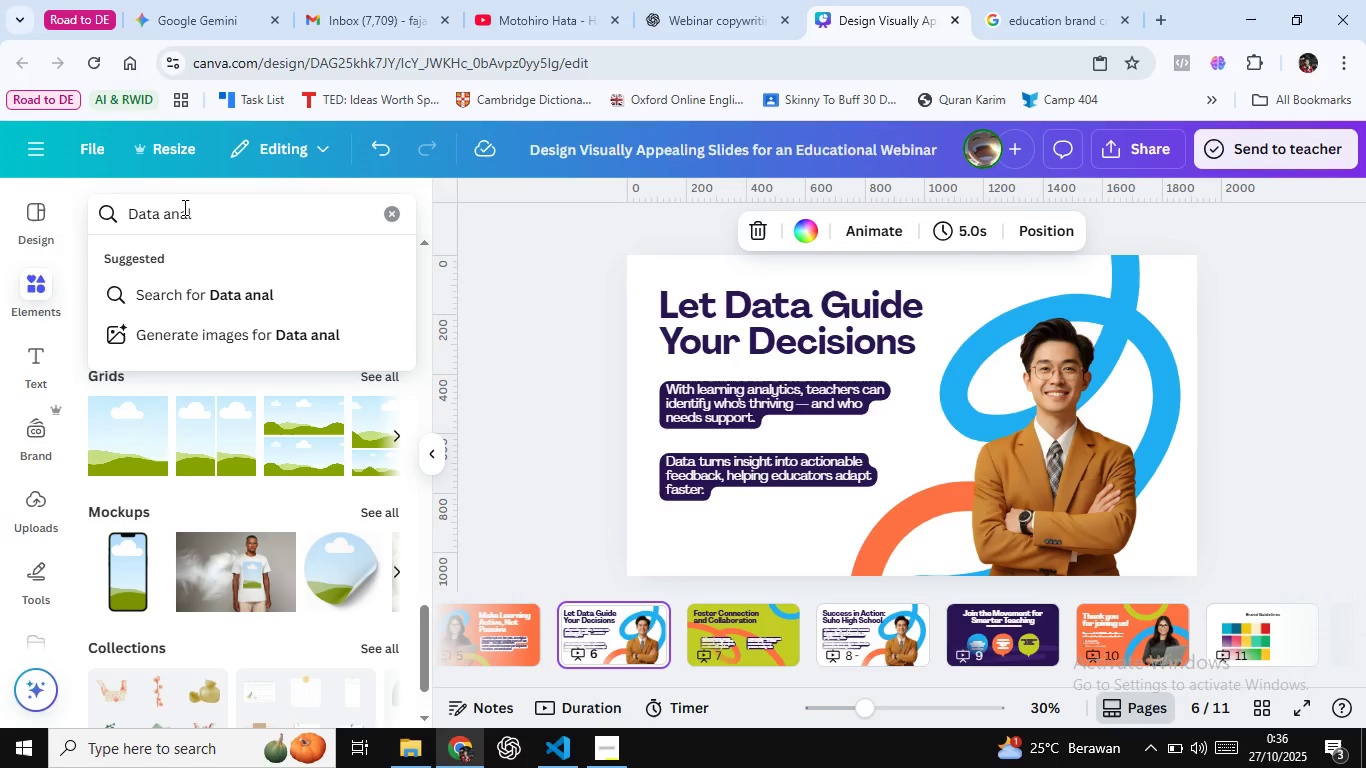 
key(ArrowDown)
 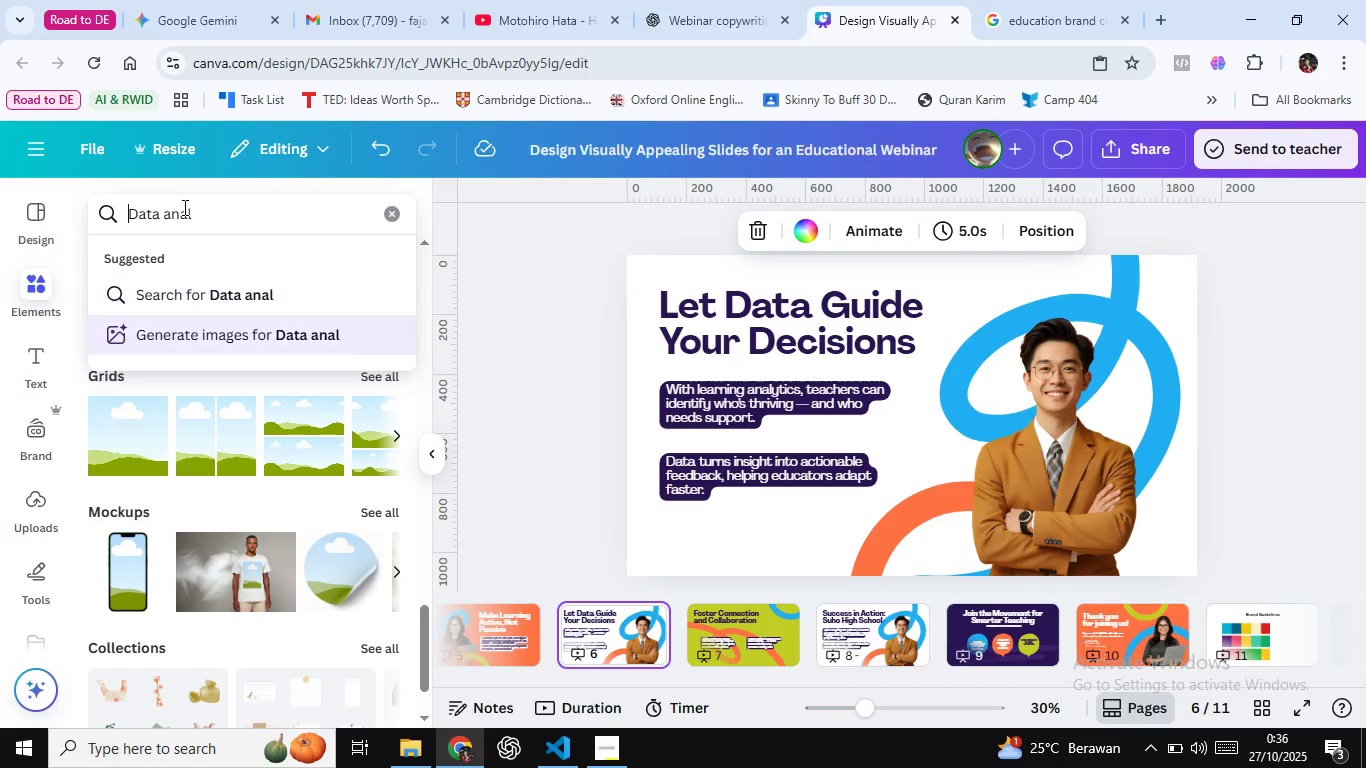 
key(ArrowUp)
 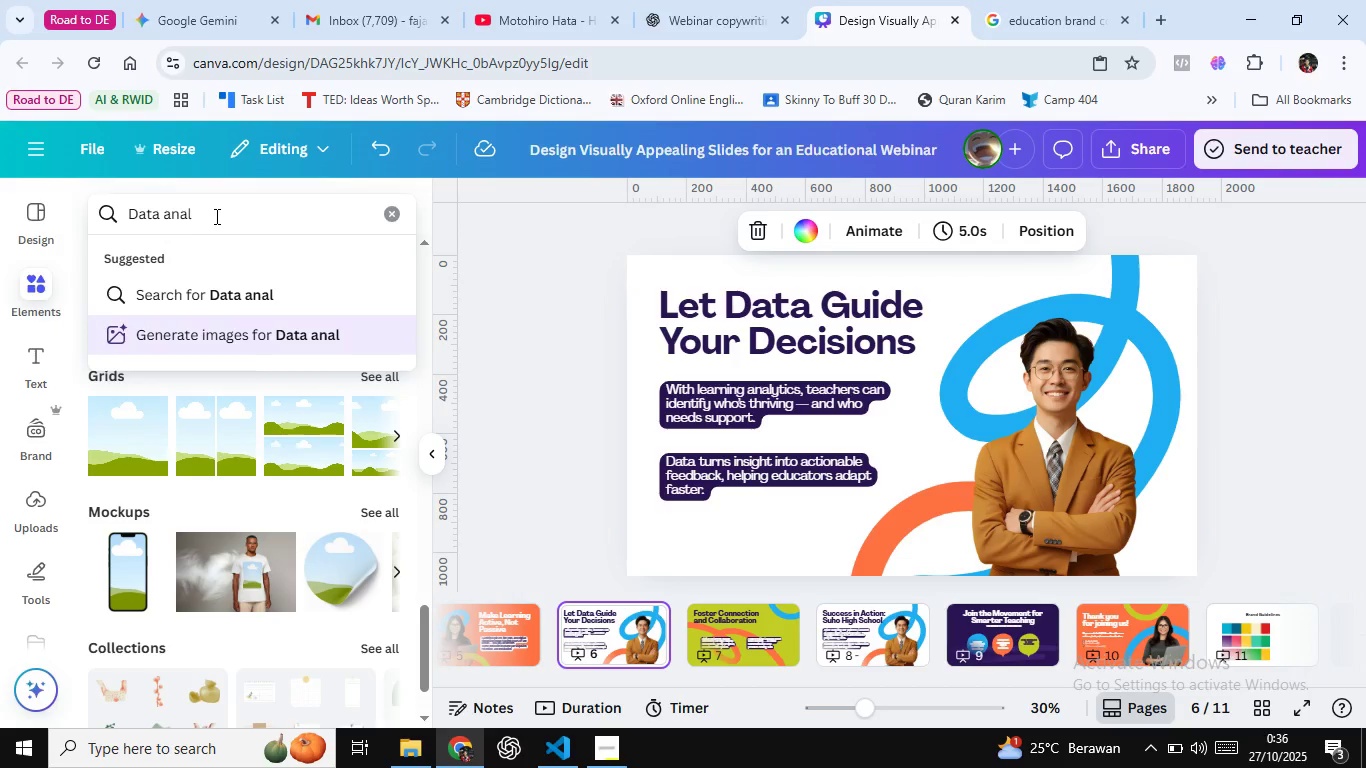 
left_click([215, 216])
 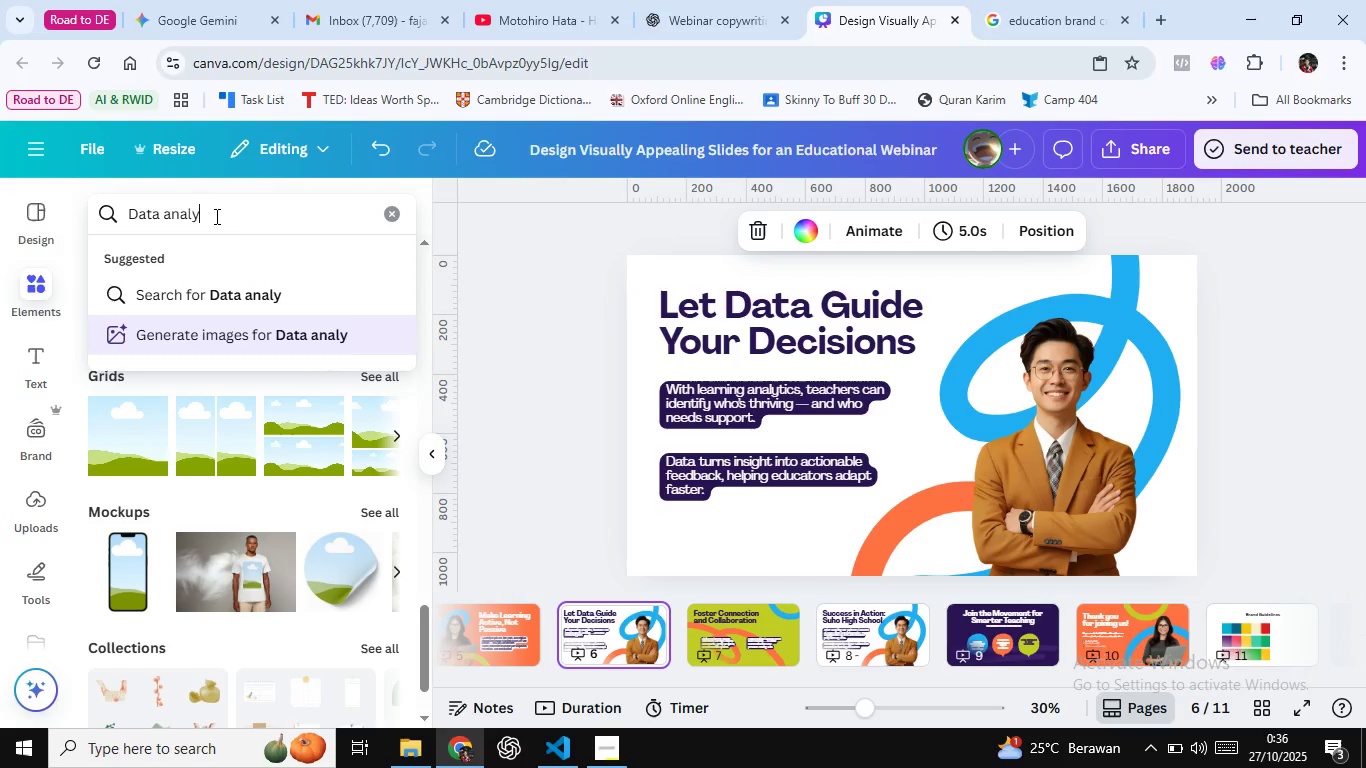 
type(ytiv\cs)
key(Backspace)
key(Backspace)
key(Backspace)
key(Backspace)
type(cs)
 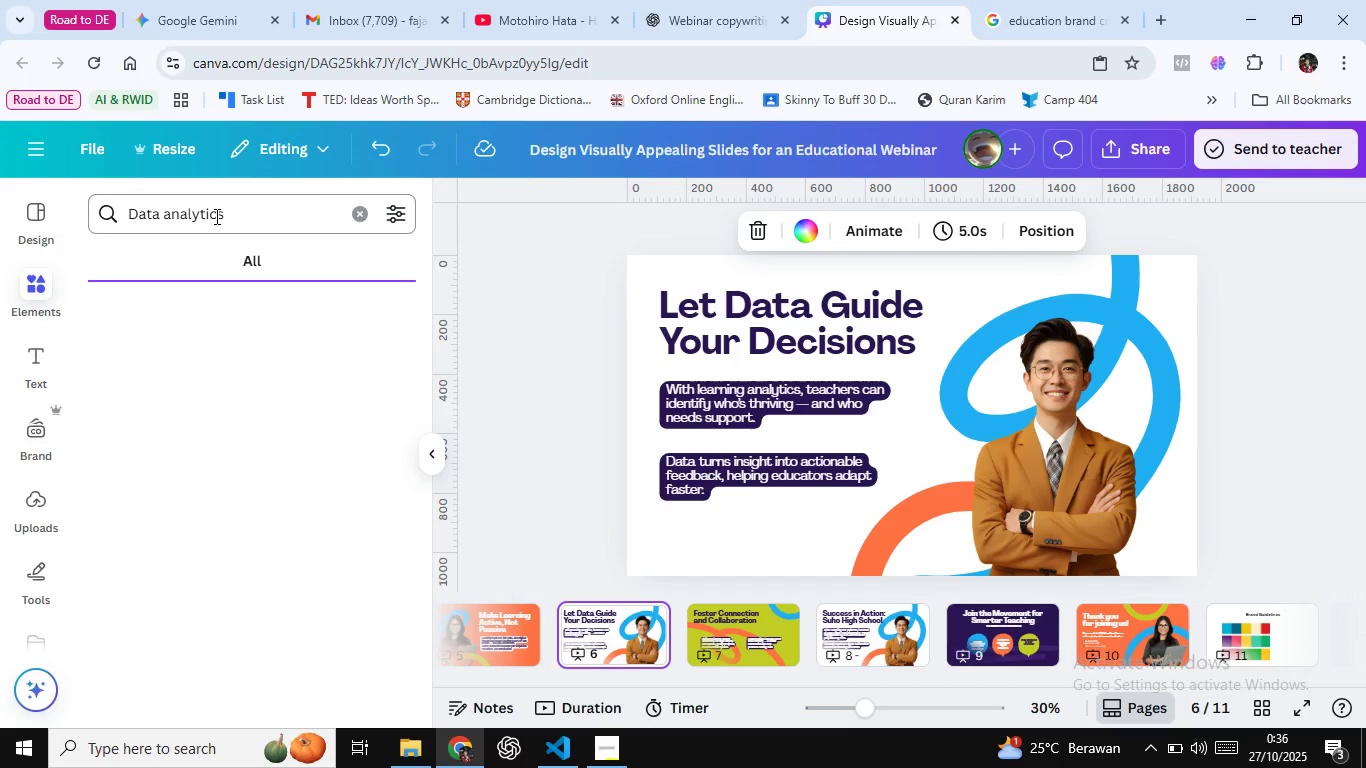 
key(Enter)
 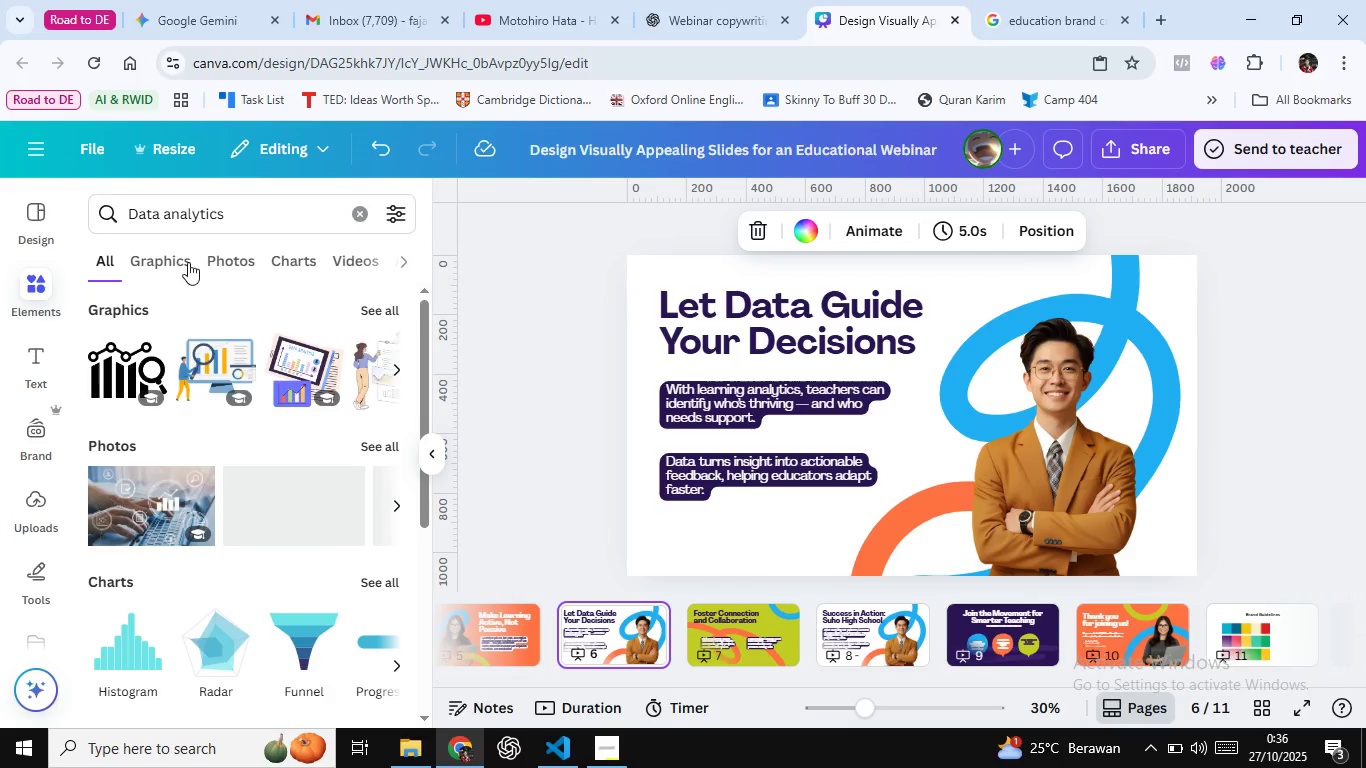 
left_click([188, 261])
 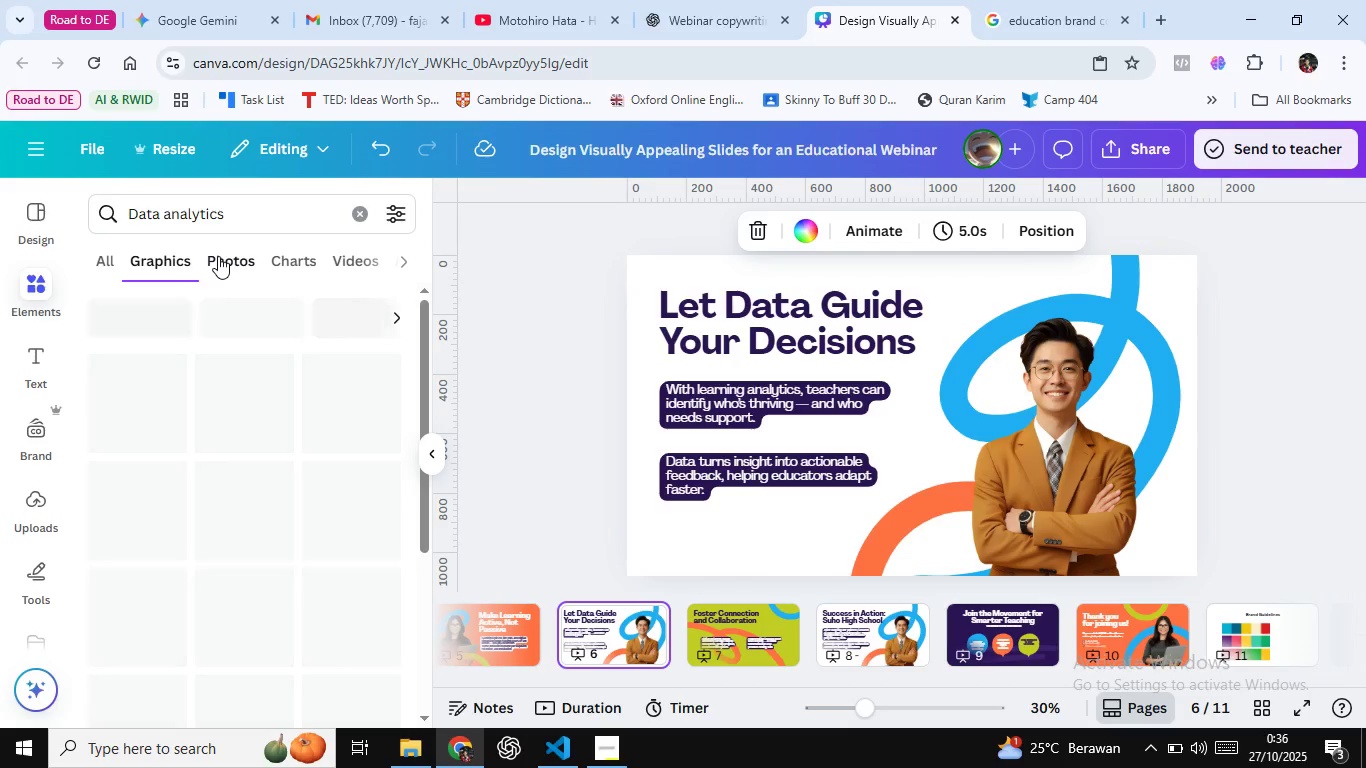 
double_click([218, 256])
 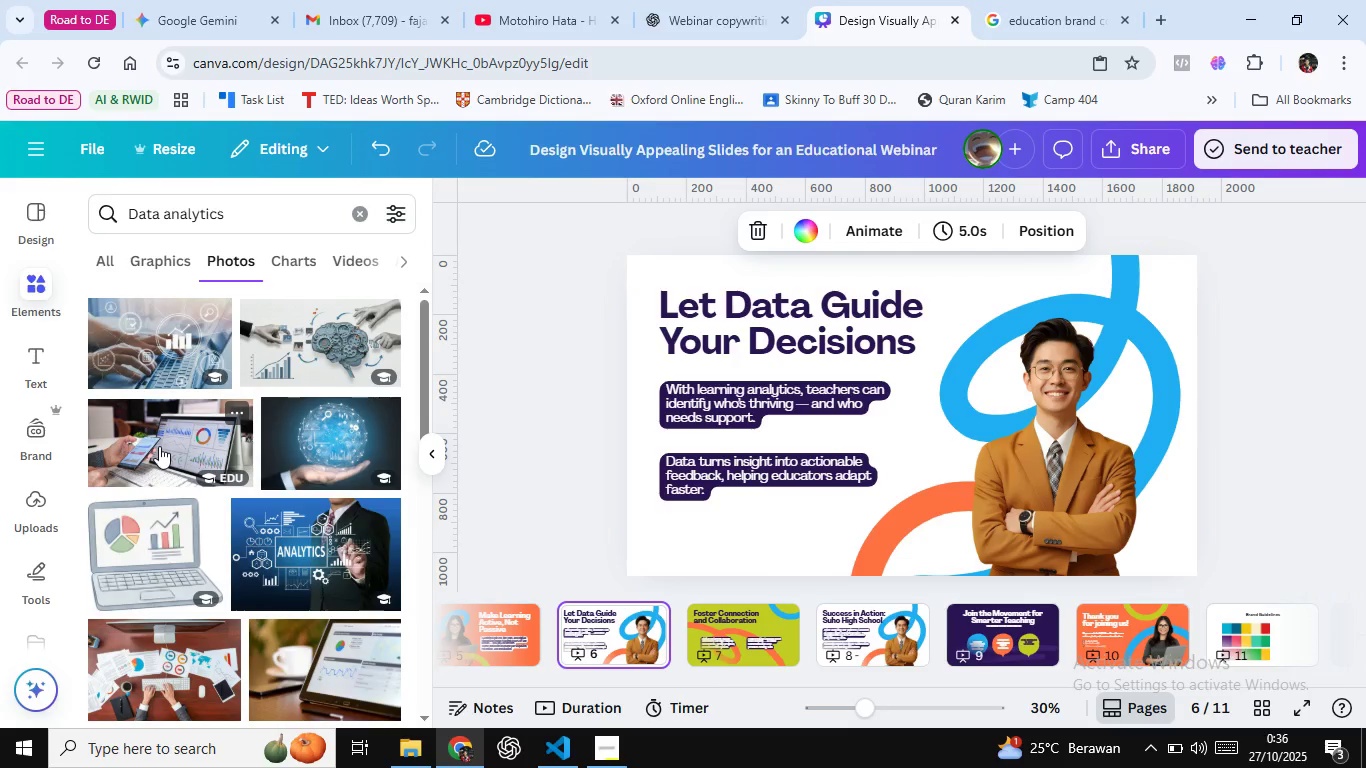 
left_click([159, 446])
 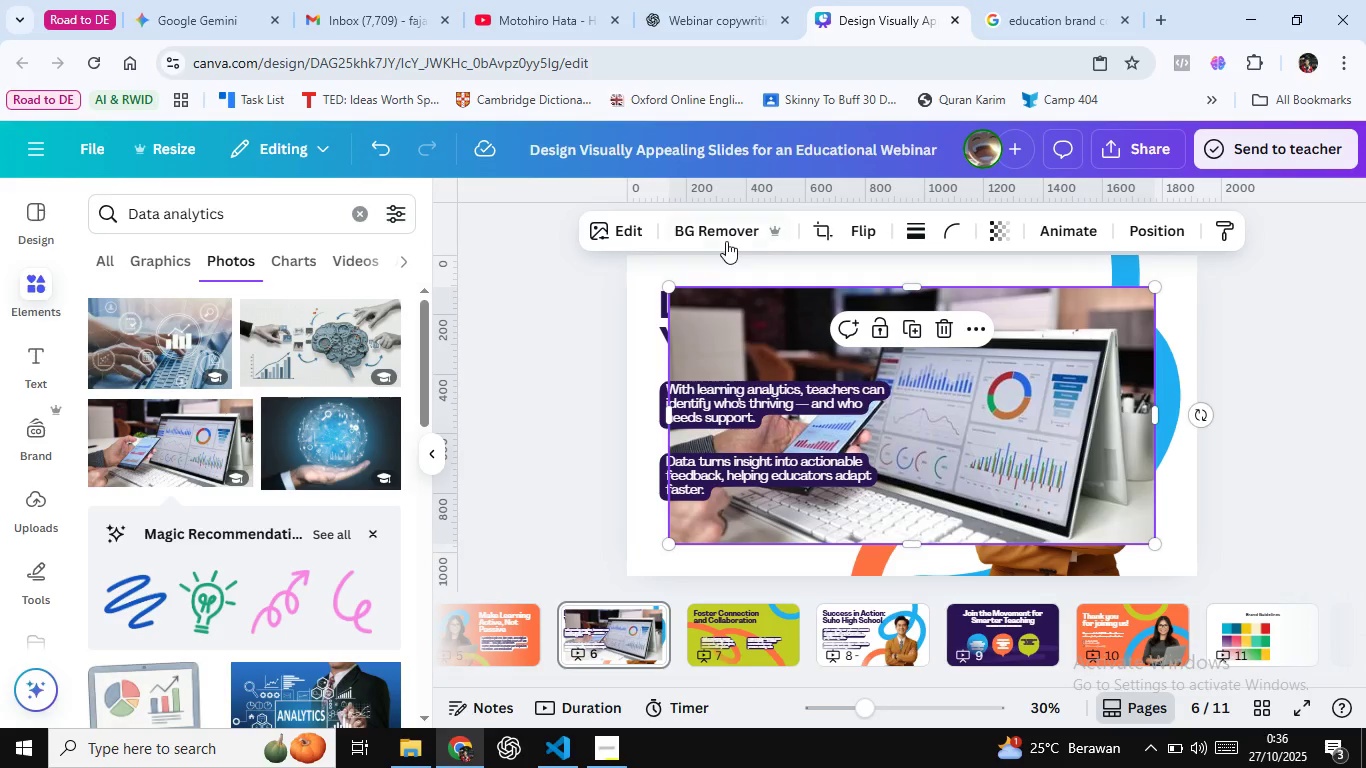 
left_click([722, 236])
 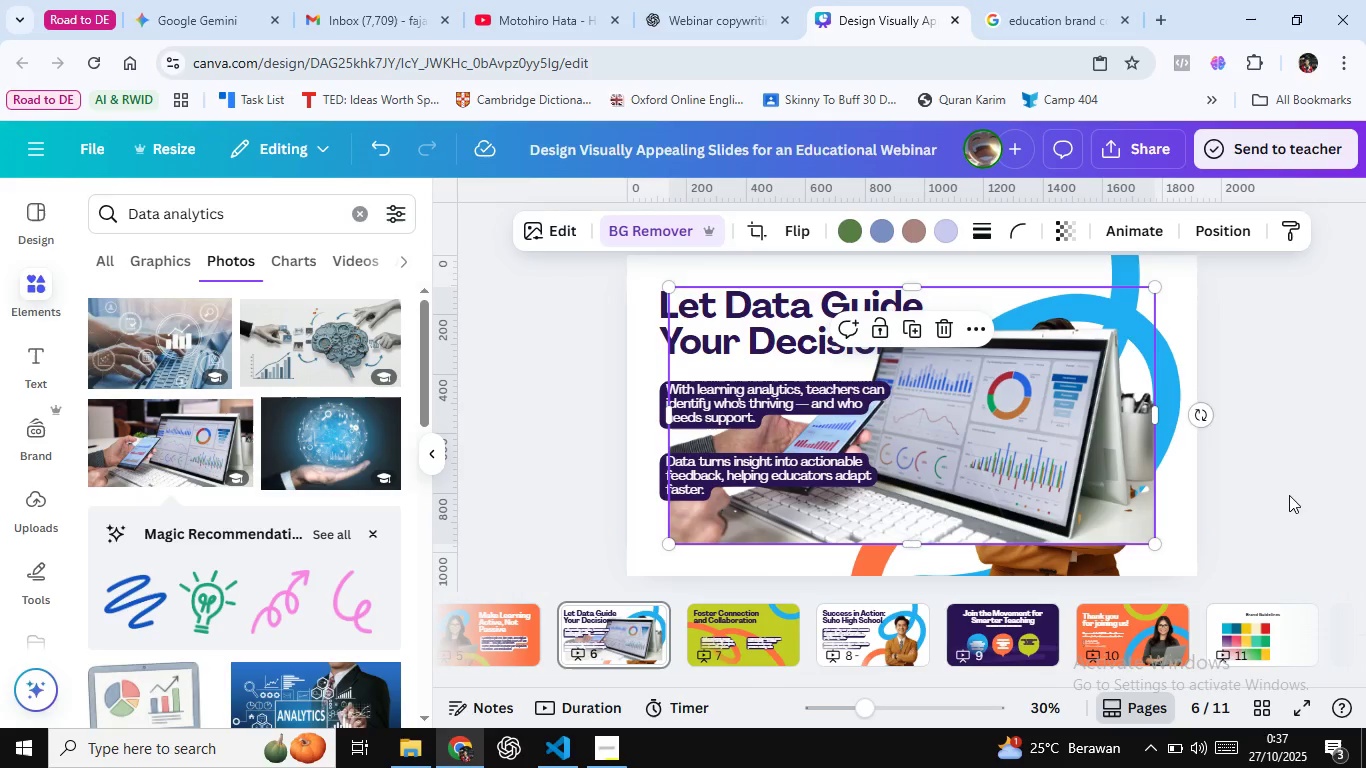 
left_click([1289, 495])
 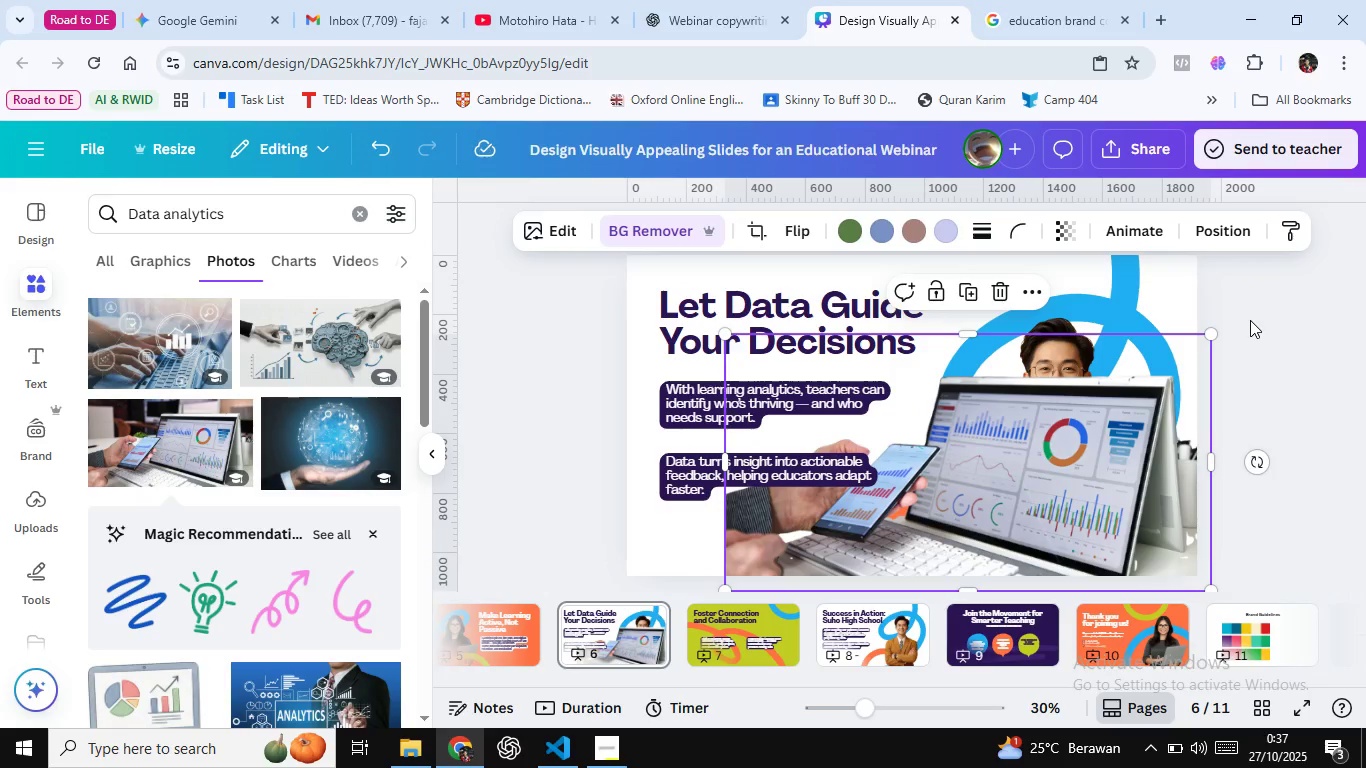 
wait(5.94)
 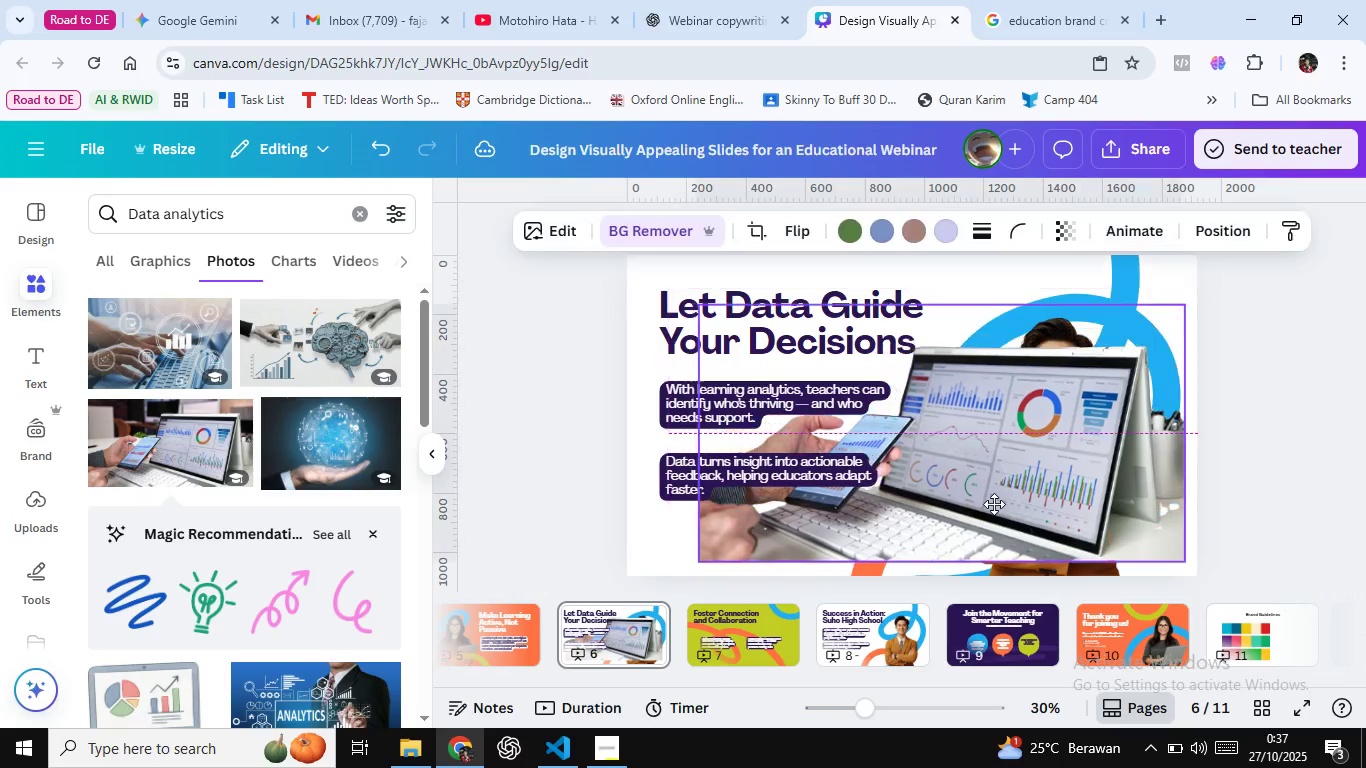 
left_click([1047, 324])
 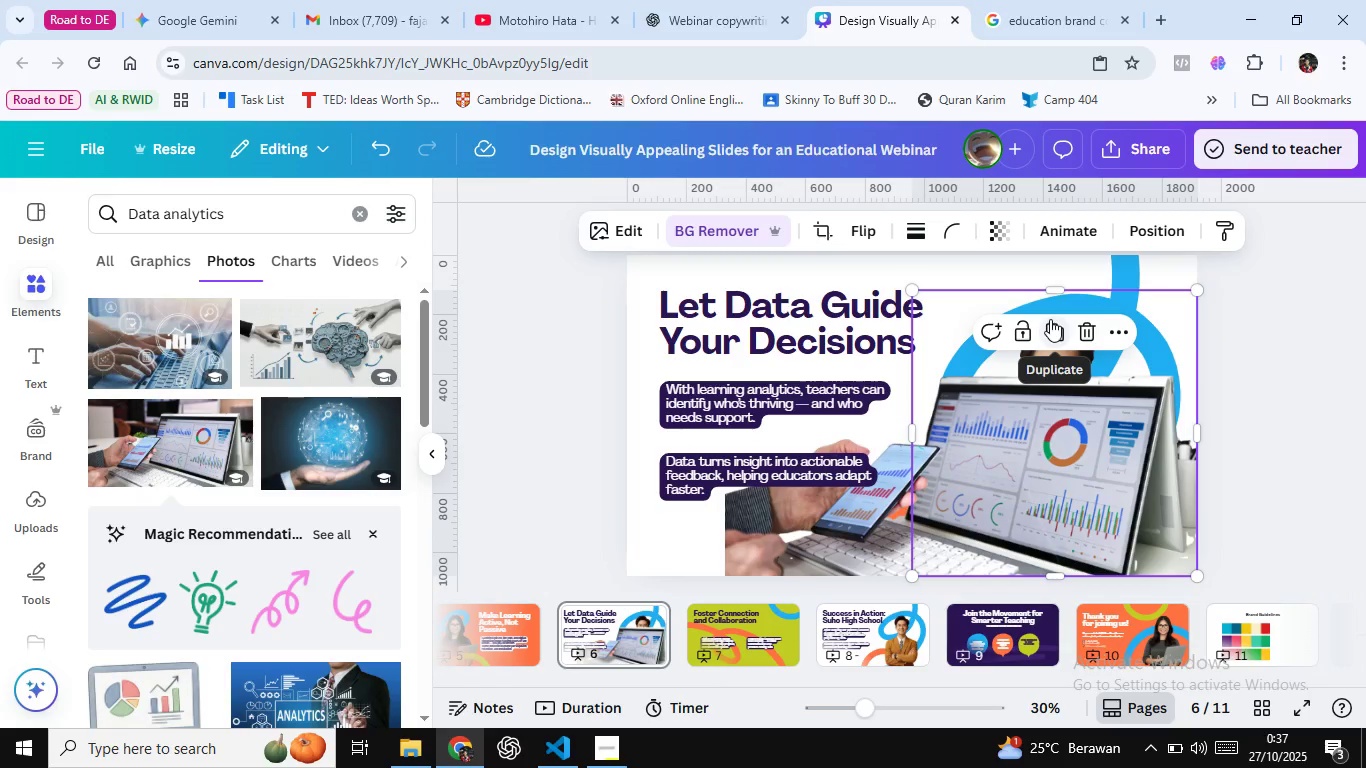 
key(Delete)
 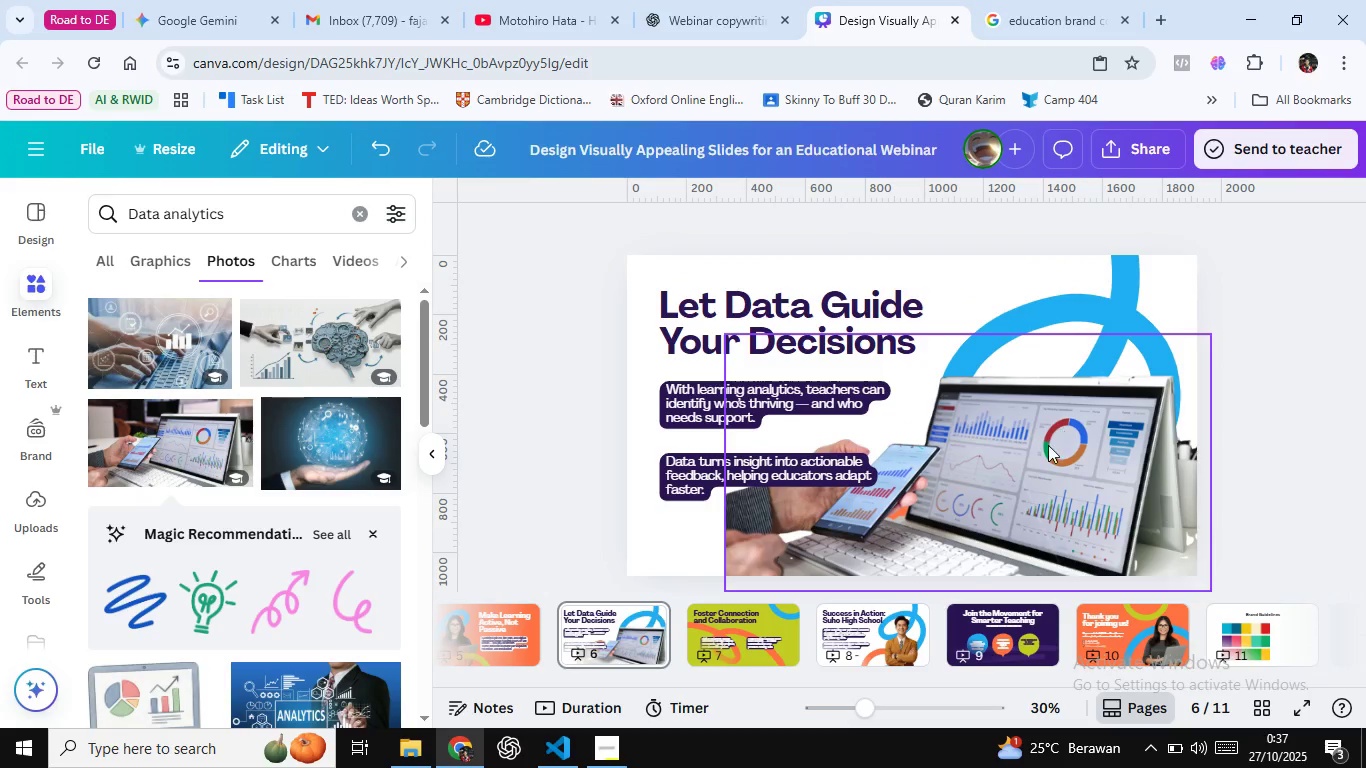 
left_click([1048, 445])
 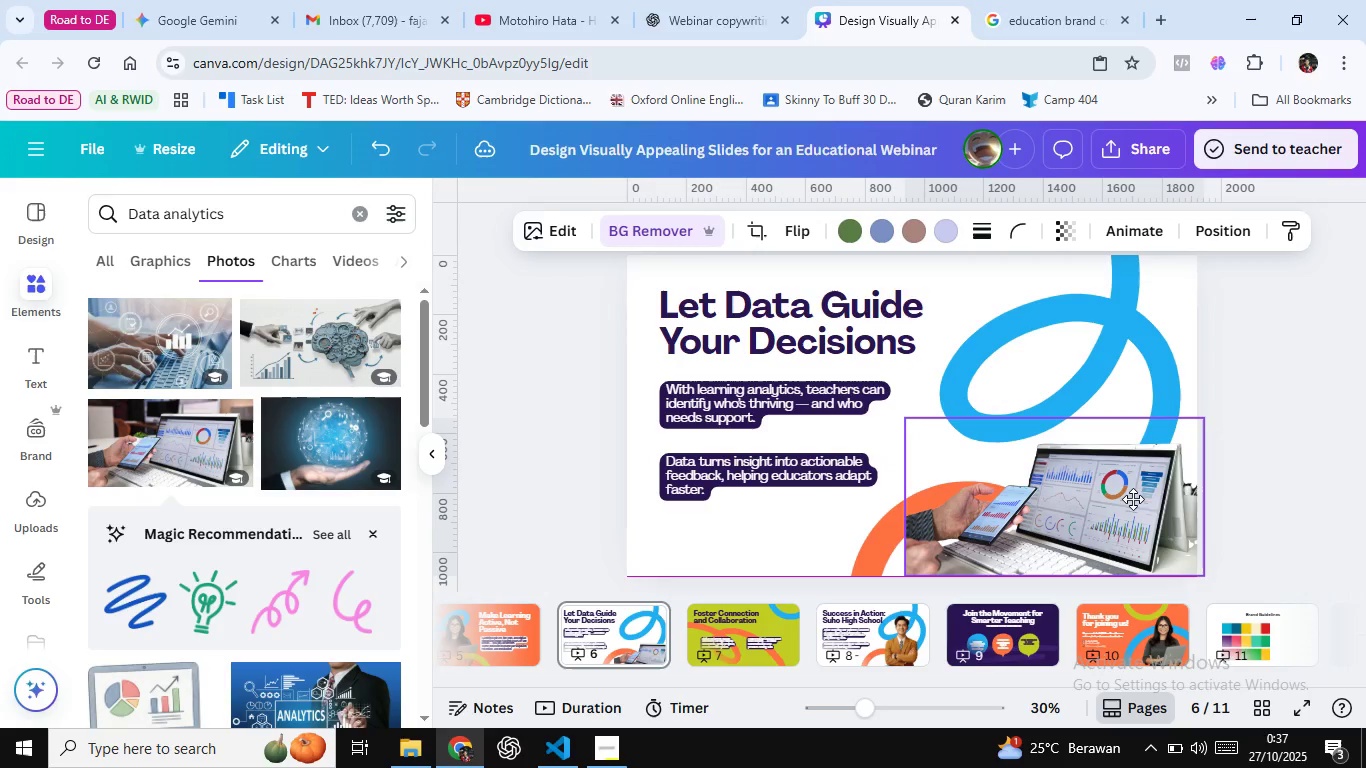 
wait(7.43)
 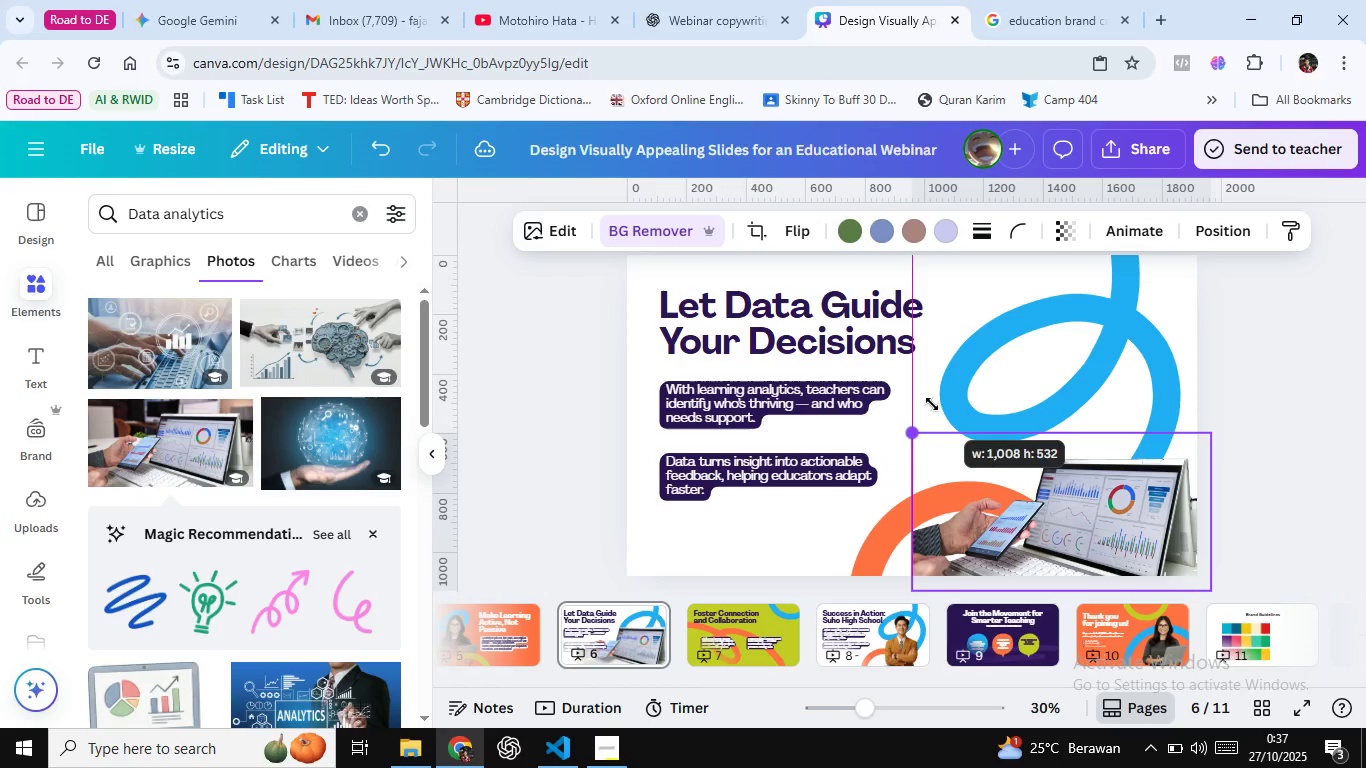 
left_click([1311, 450])
 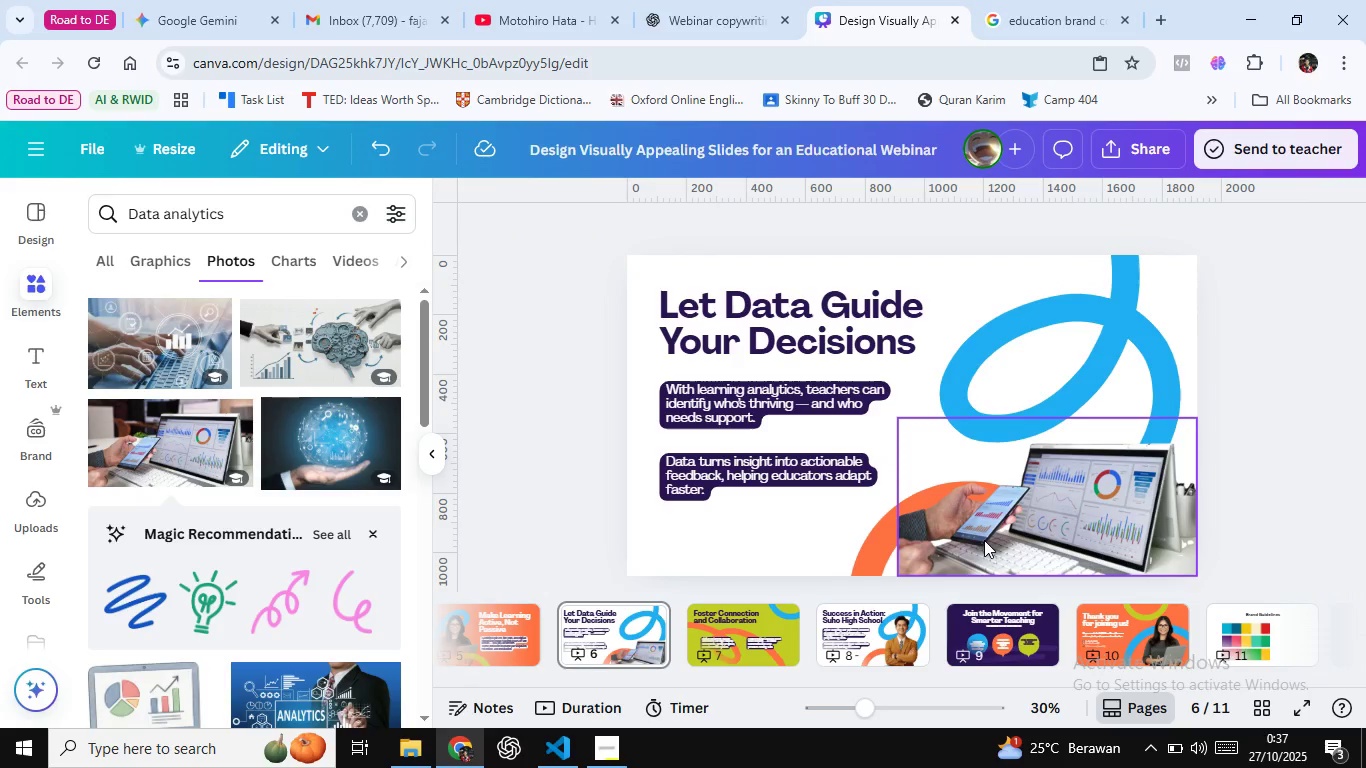 
wait(5.01)
 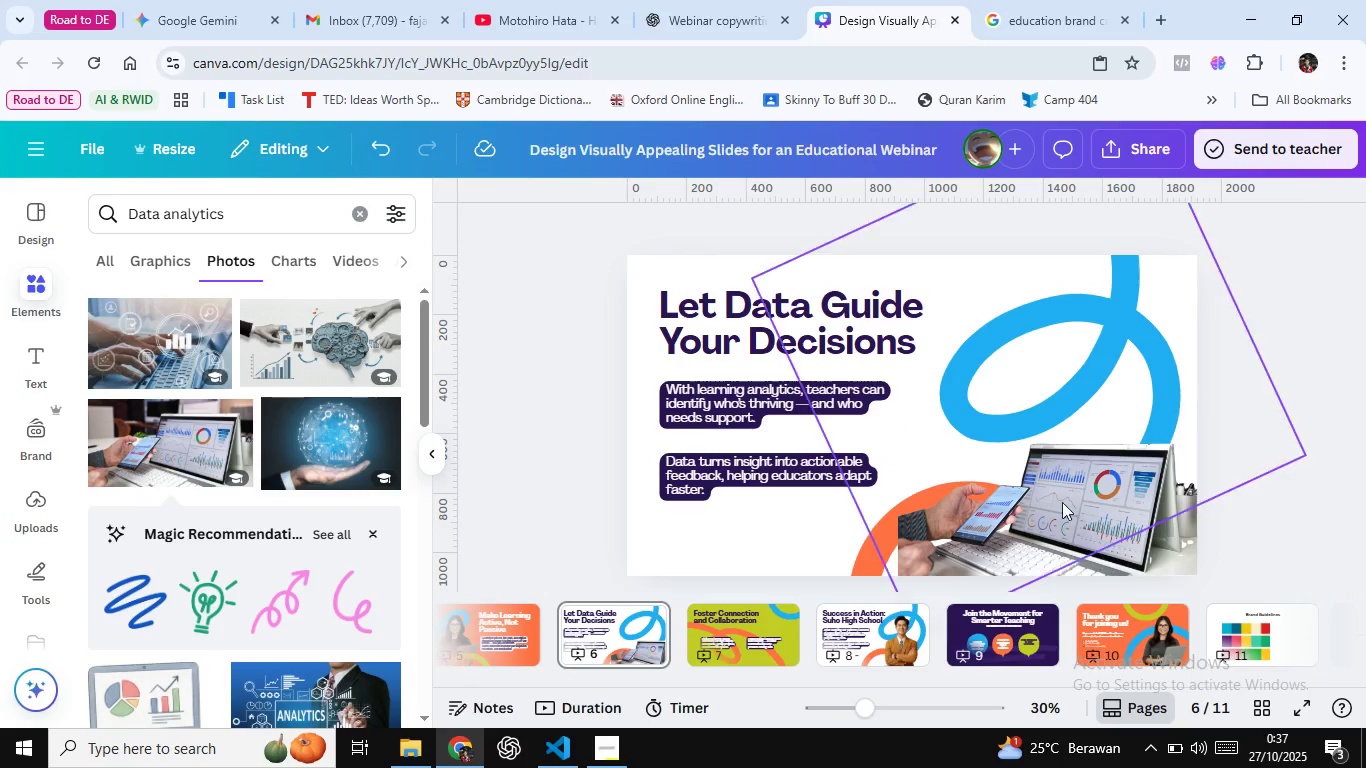 
scroll: coordinate [153, 523], scroll_direction: down, amount: 13.0
 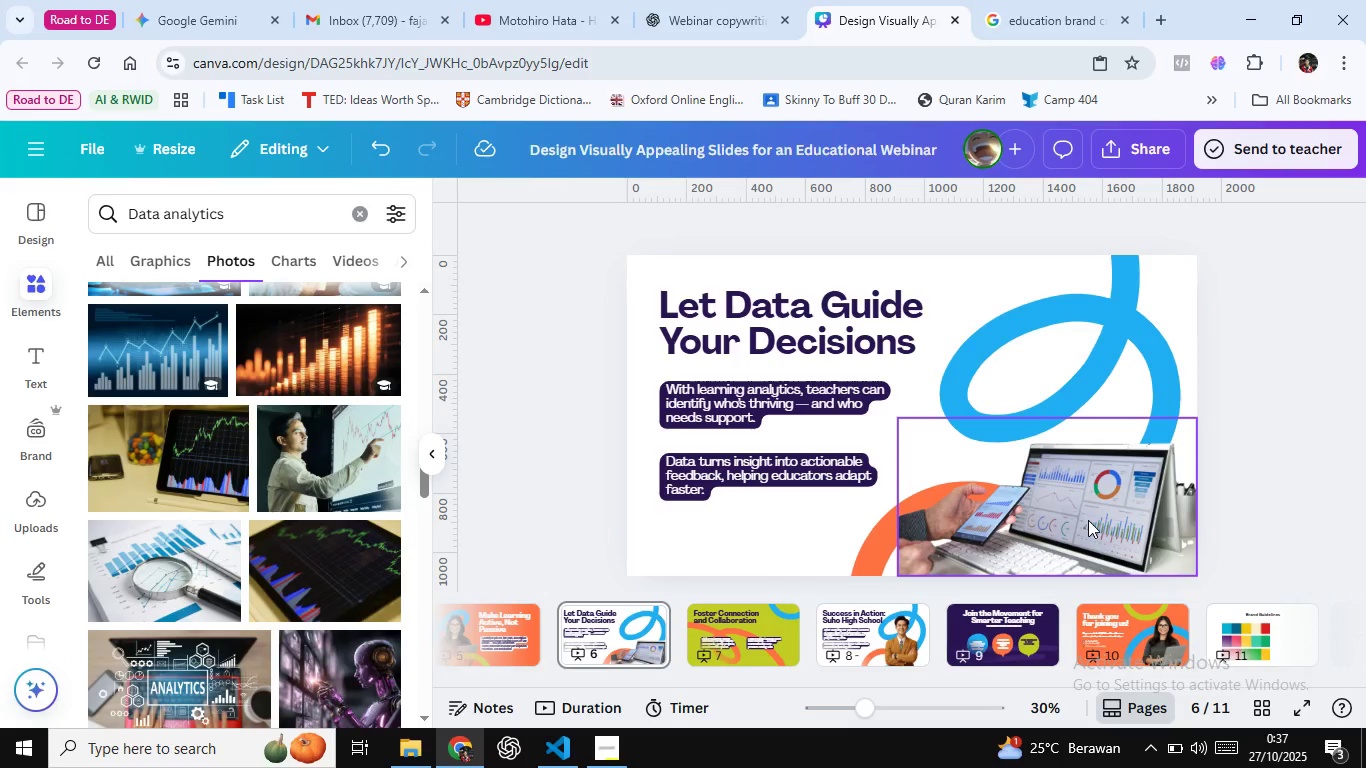 
left_click([1092, 519])
 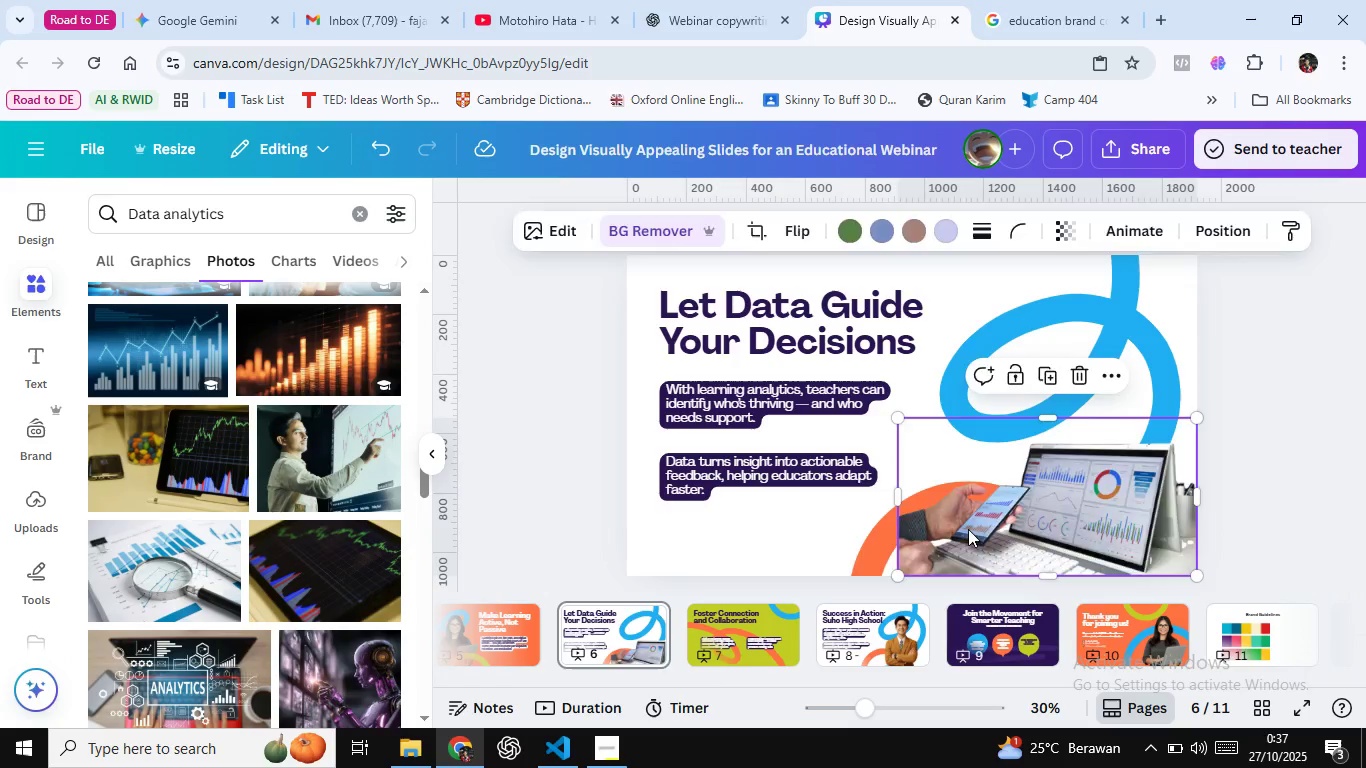 
key(Delete)
 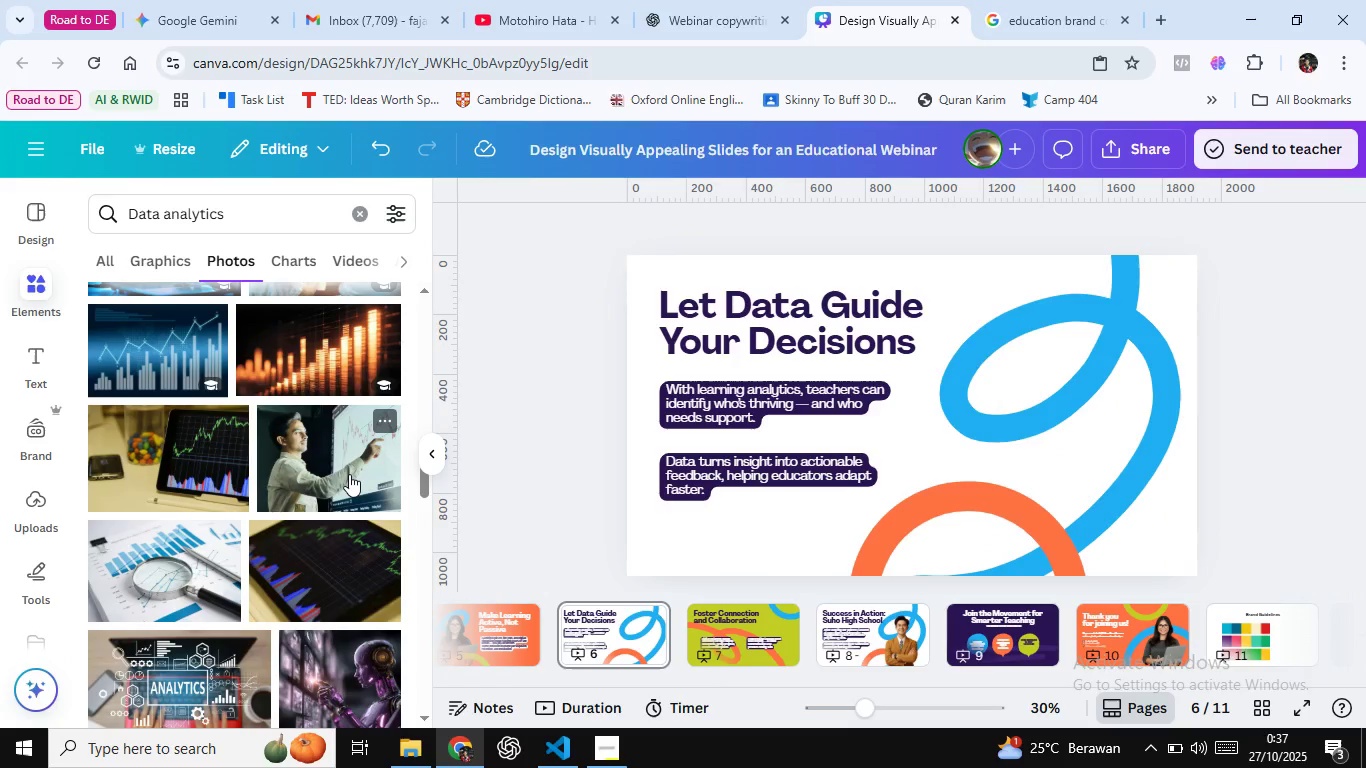 
left_click([349, 474])
 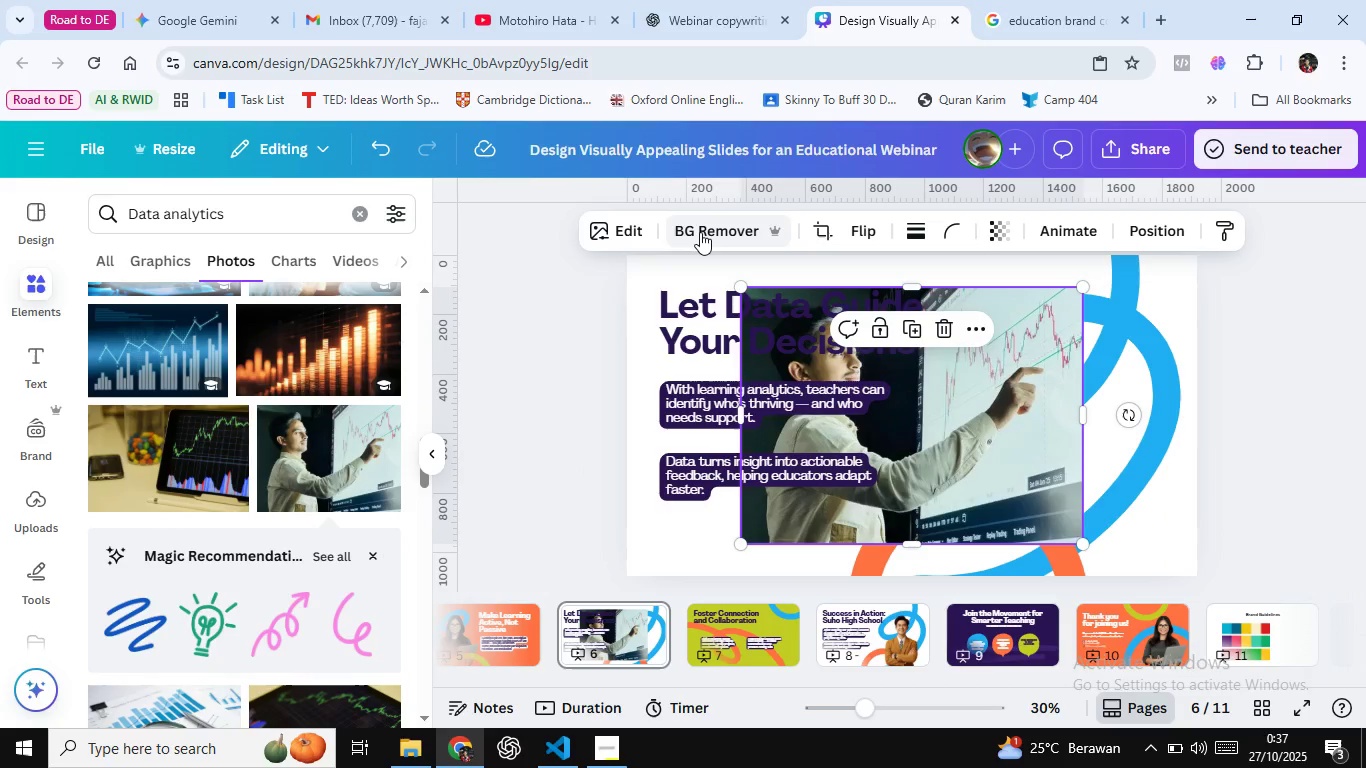 
left_click([700, 232])
 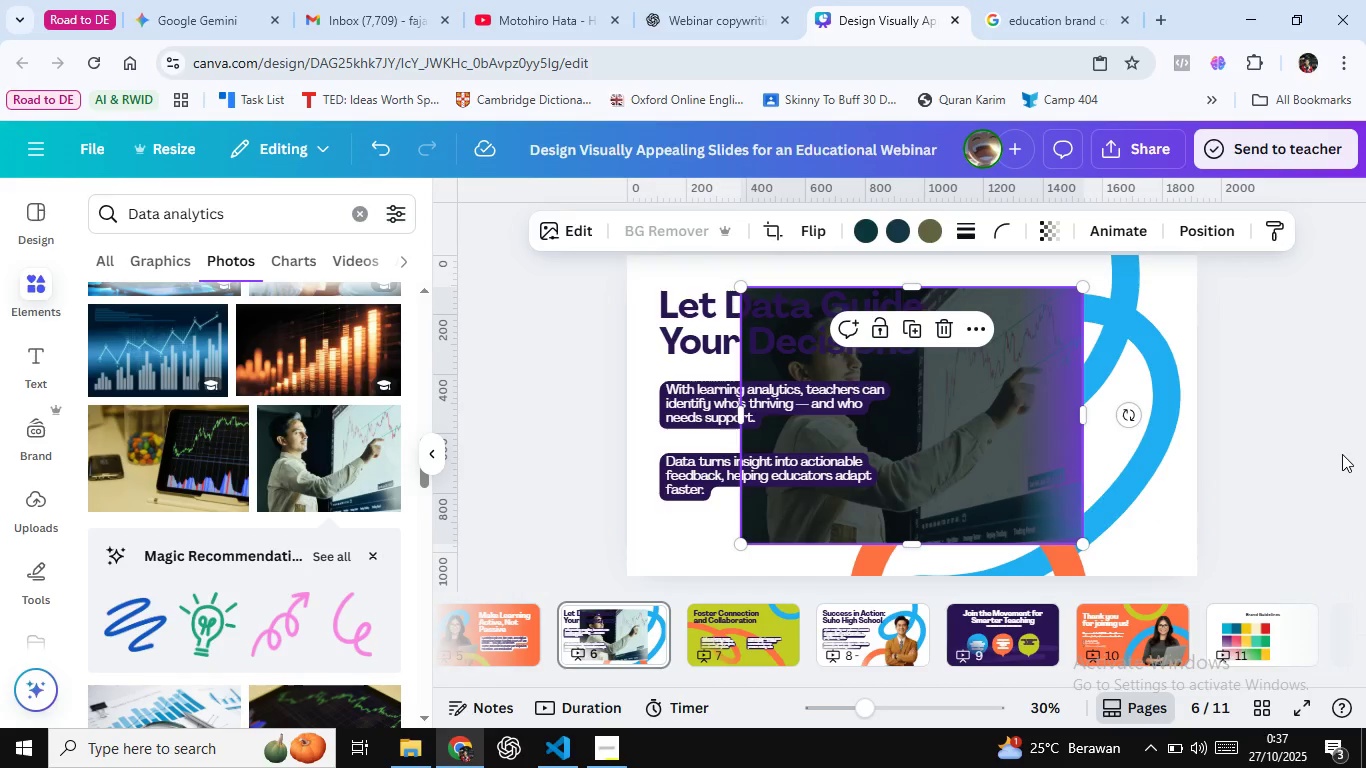 
left_click([1342, 454])
 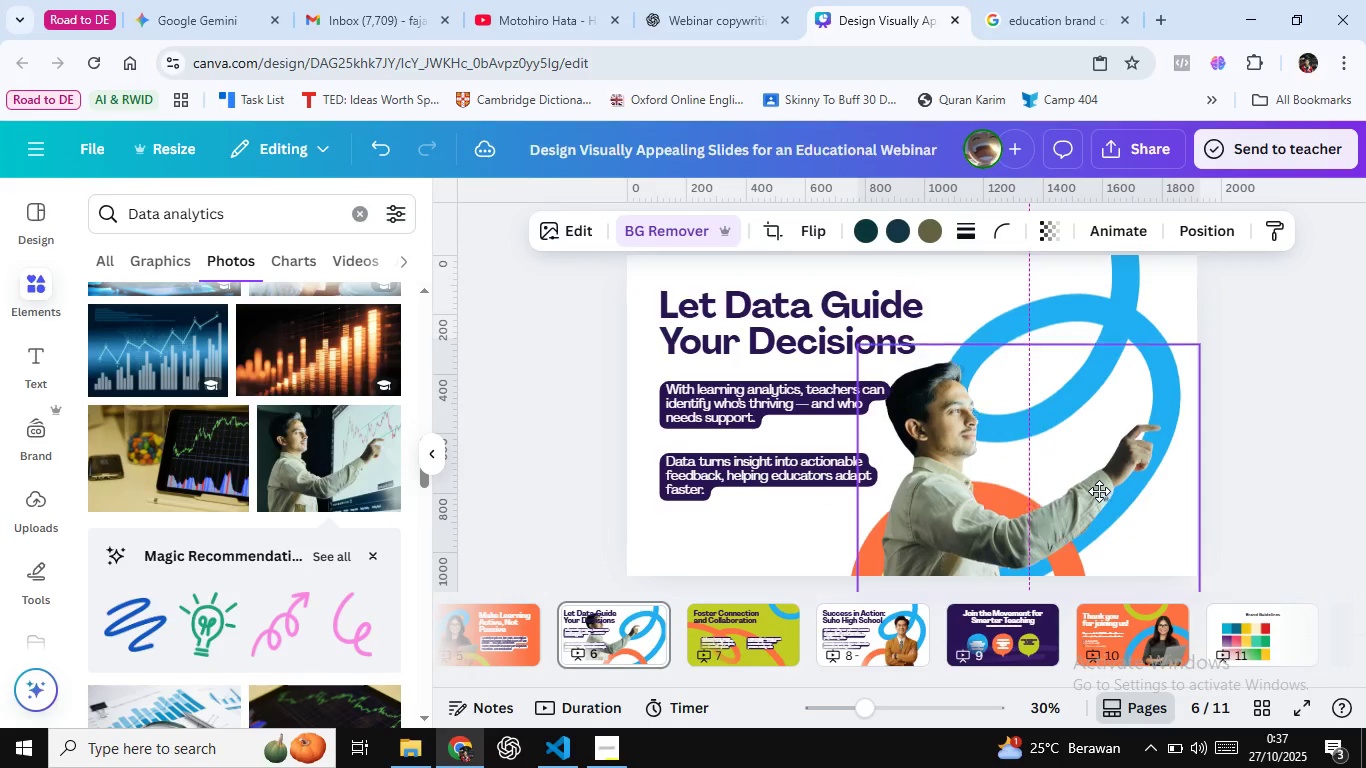 
scroll: coordinate [336, 440], scroll_direction: down, amount: 6.0
 